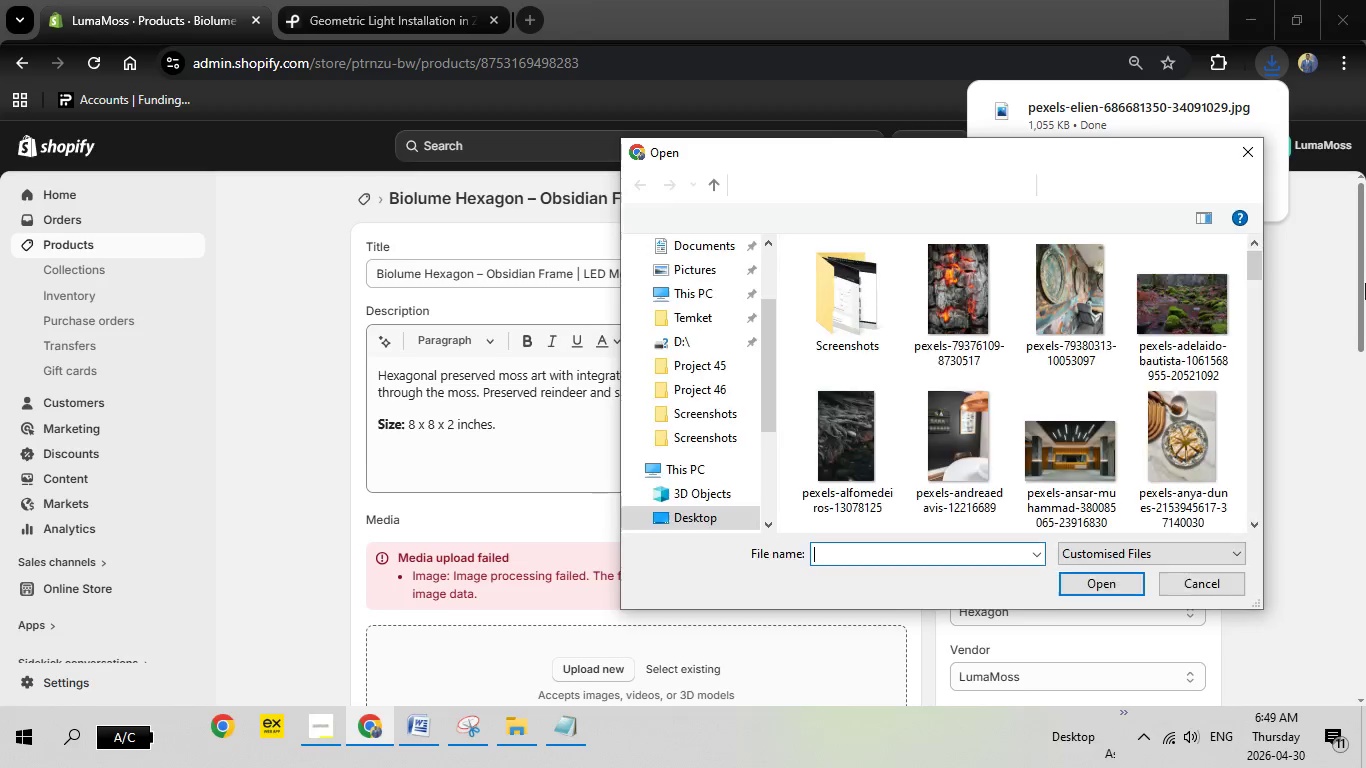 
wait(6.48)
 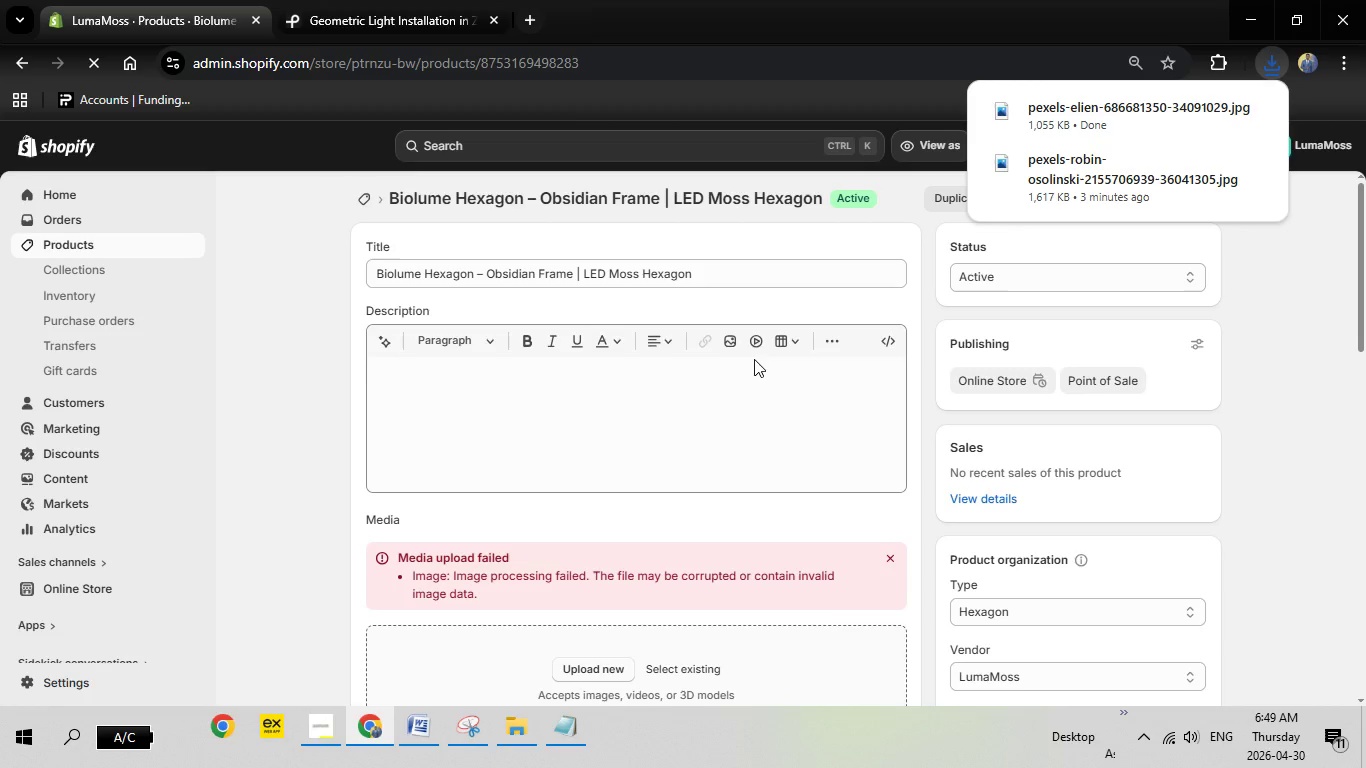 
left_click_drag(start_coordinate=[1253, 262], to_coordinate=[1233, 320])
 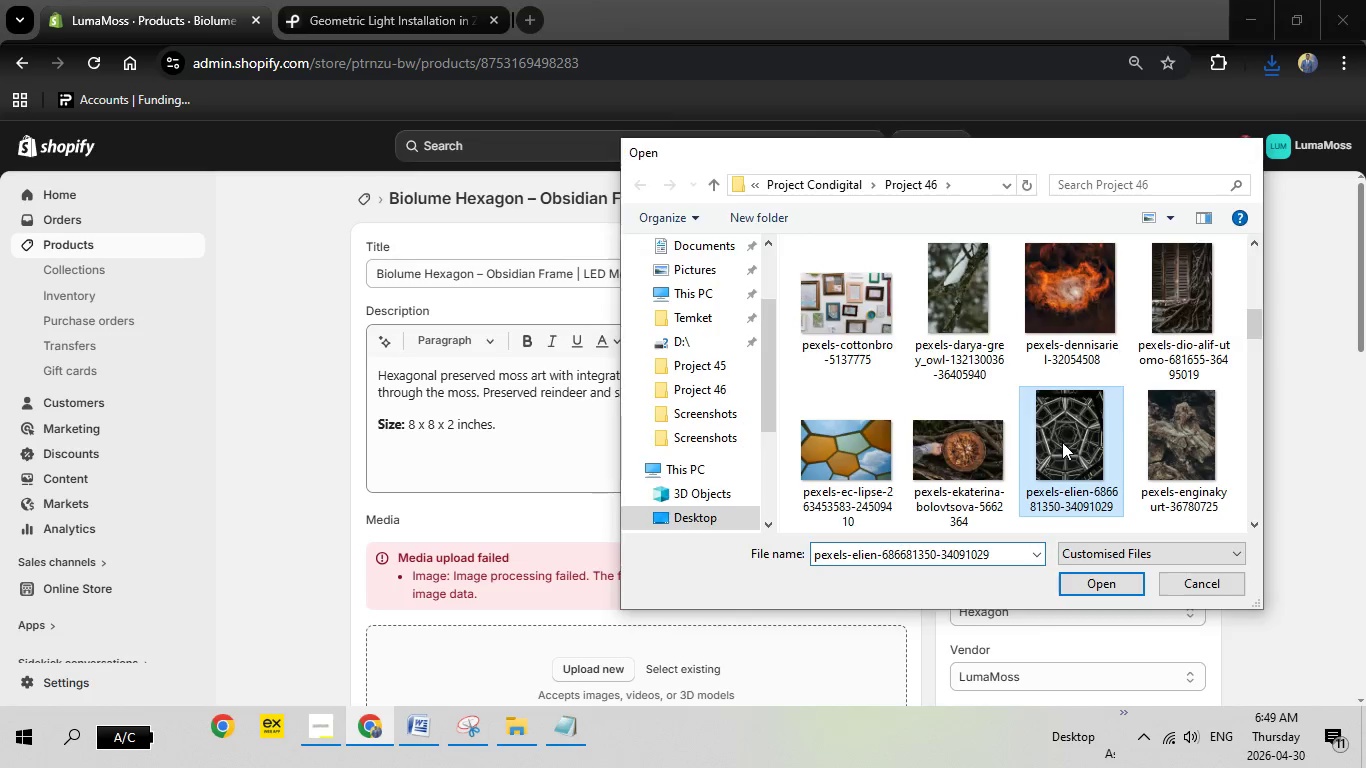 
double_click([1062, 442])
 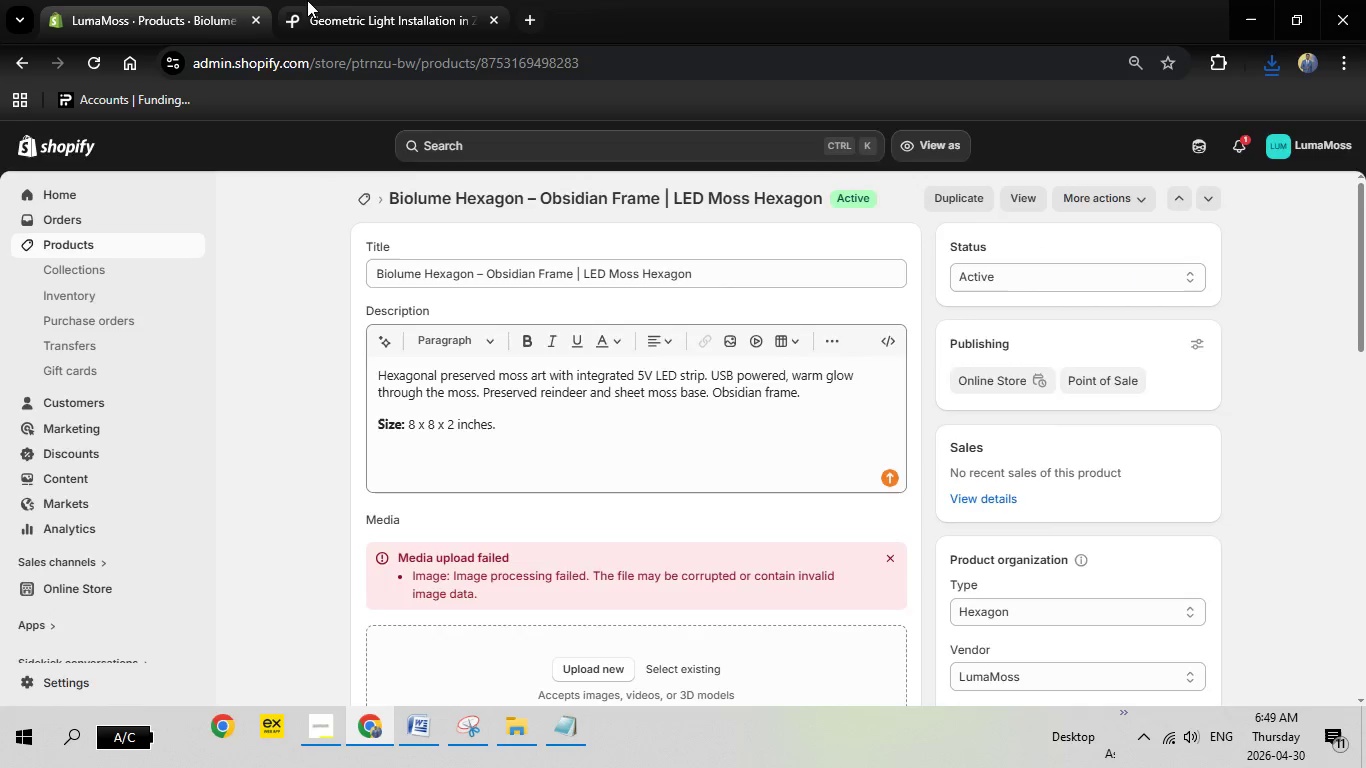 
left_click([342, 0])
 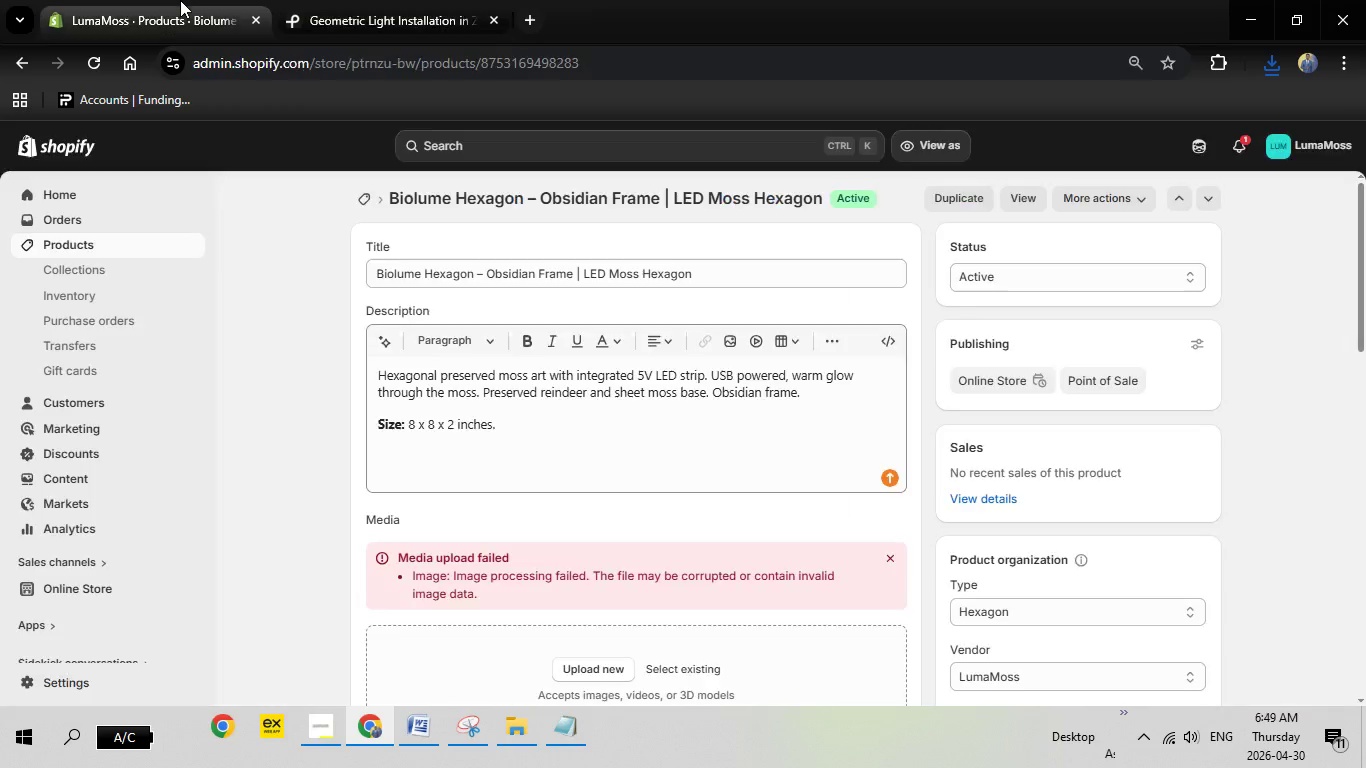 
left_click([180, 0])
 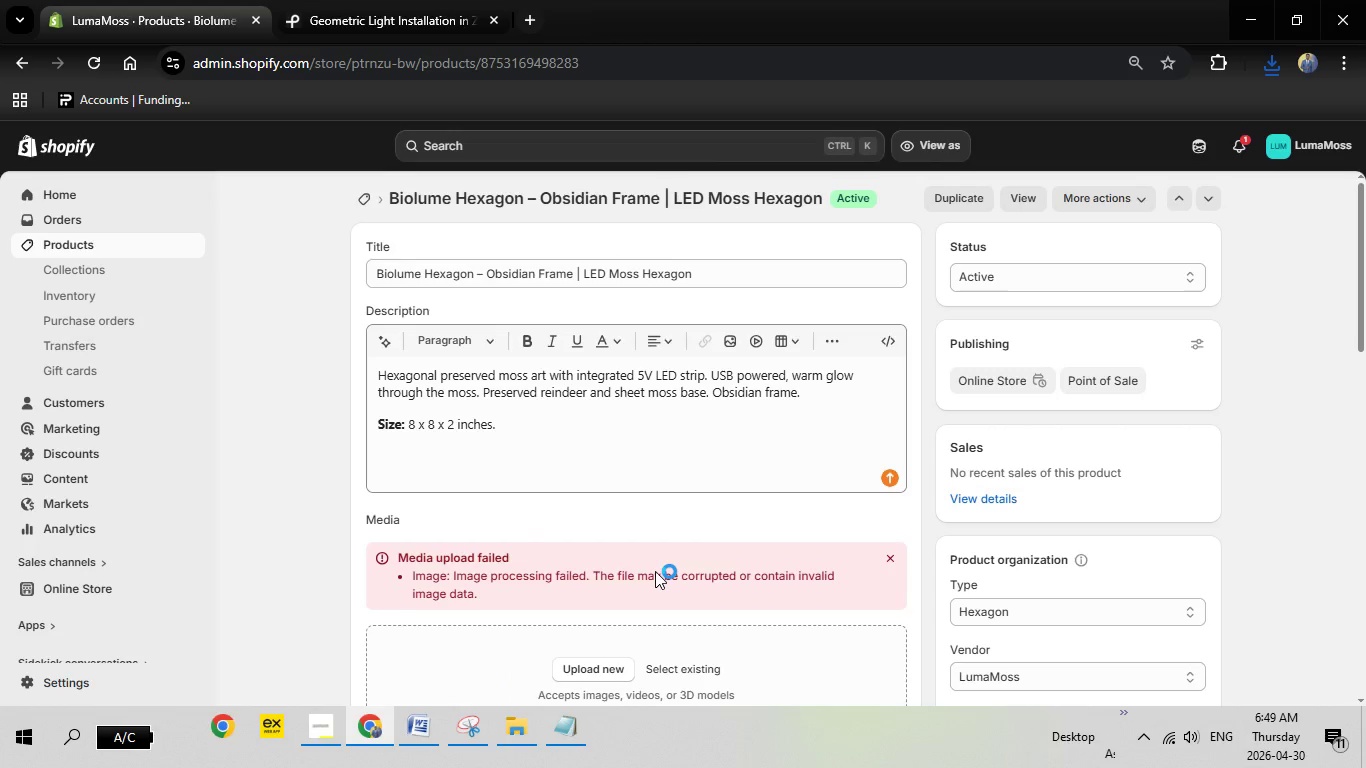 
scroll: coordinate [655, 571], scroll_direction: down, amount: 2.0
 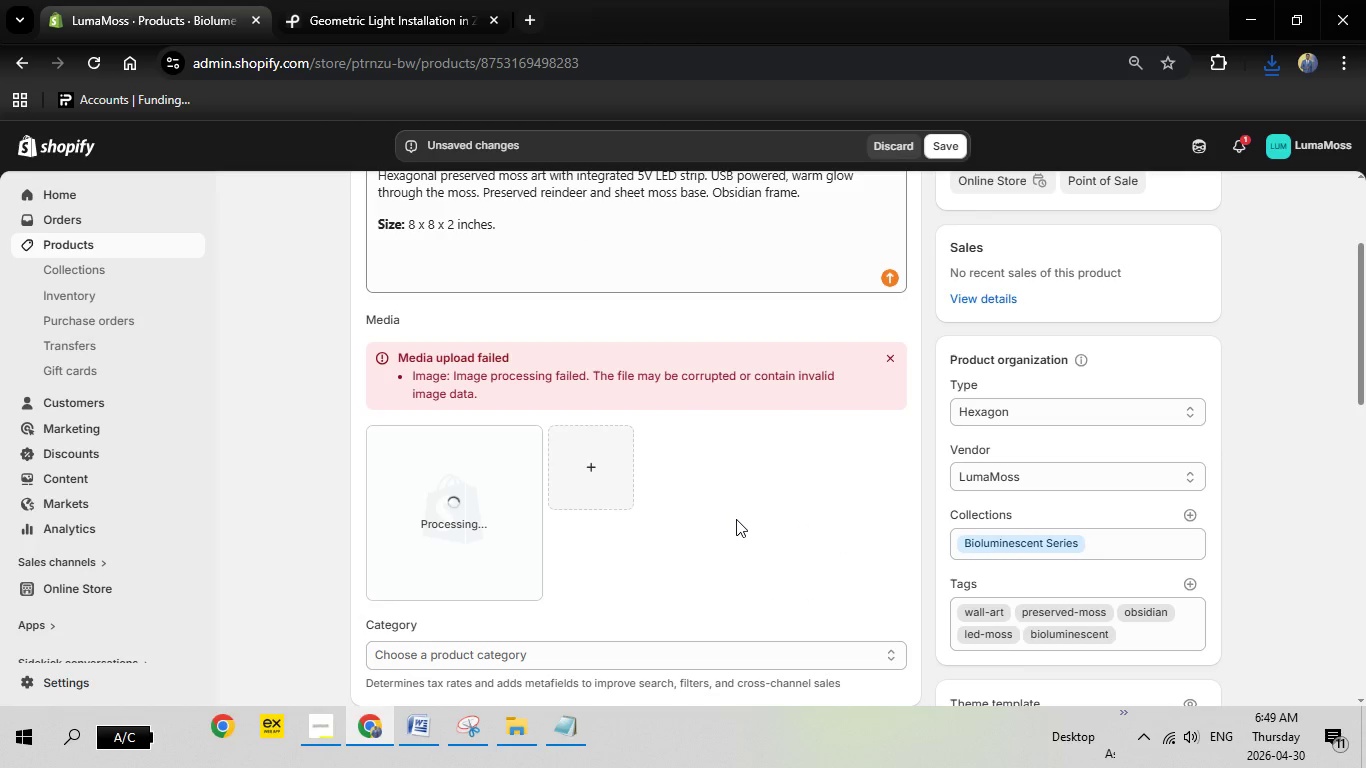 
wait(11.4)
 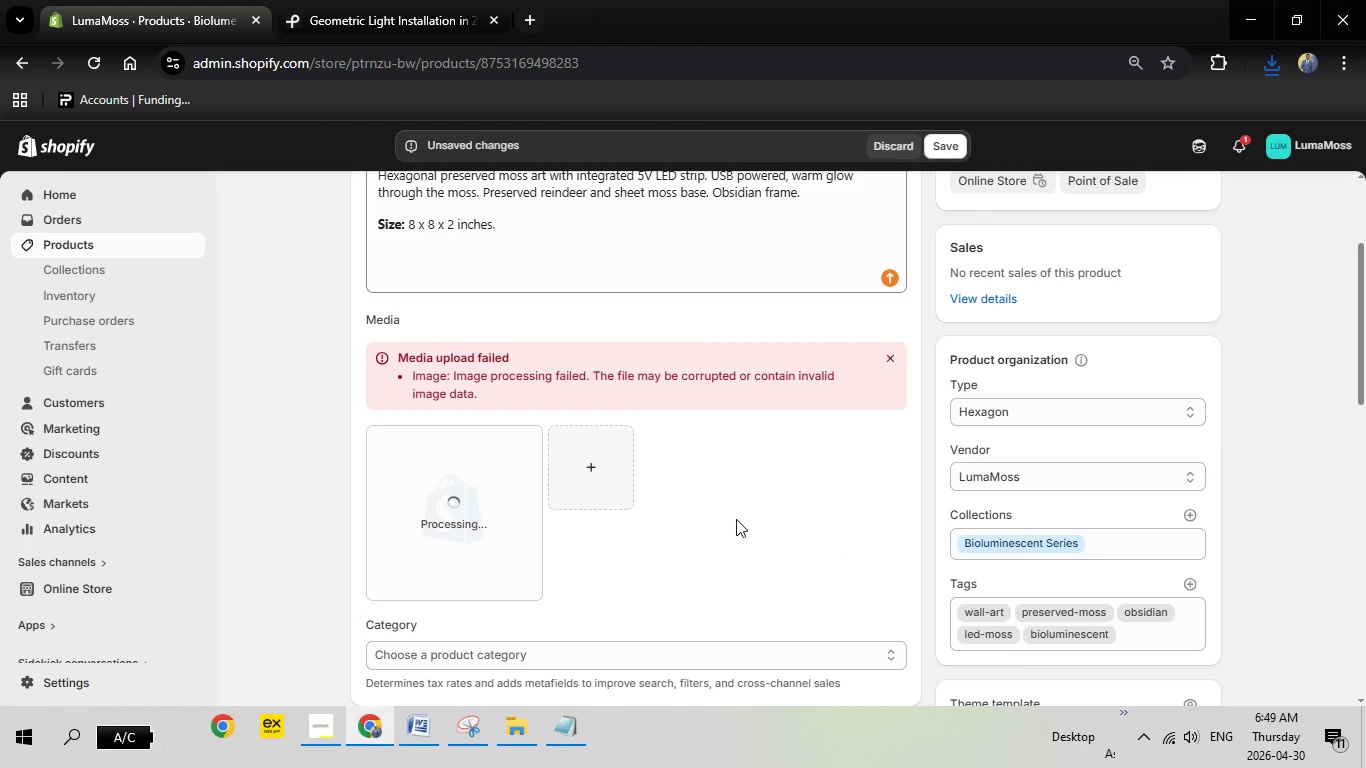 
left_click([412, 498])
 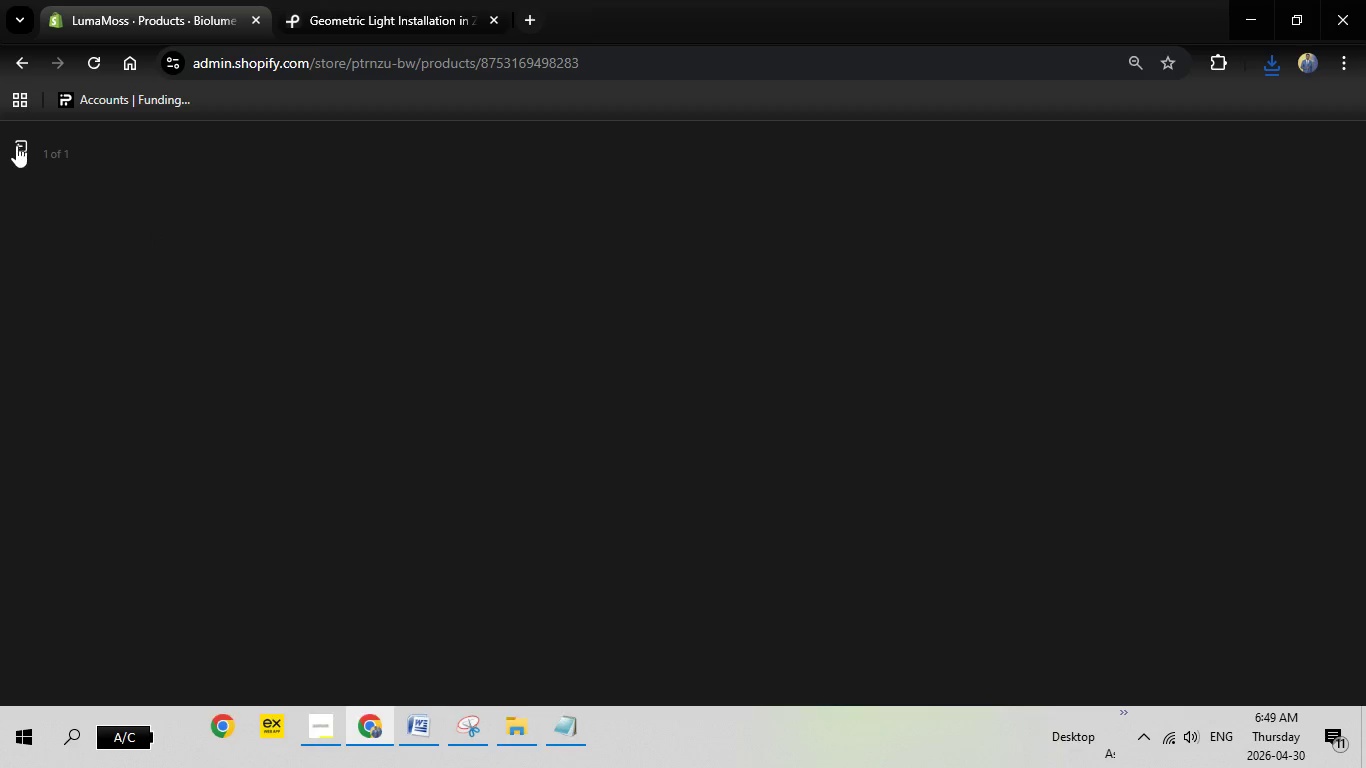 
left_click([16, 145])
 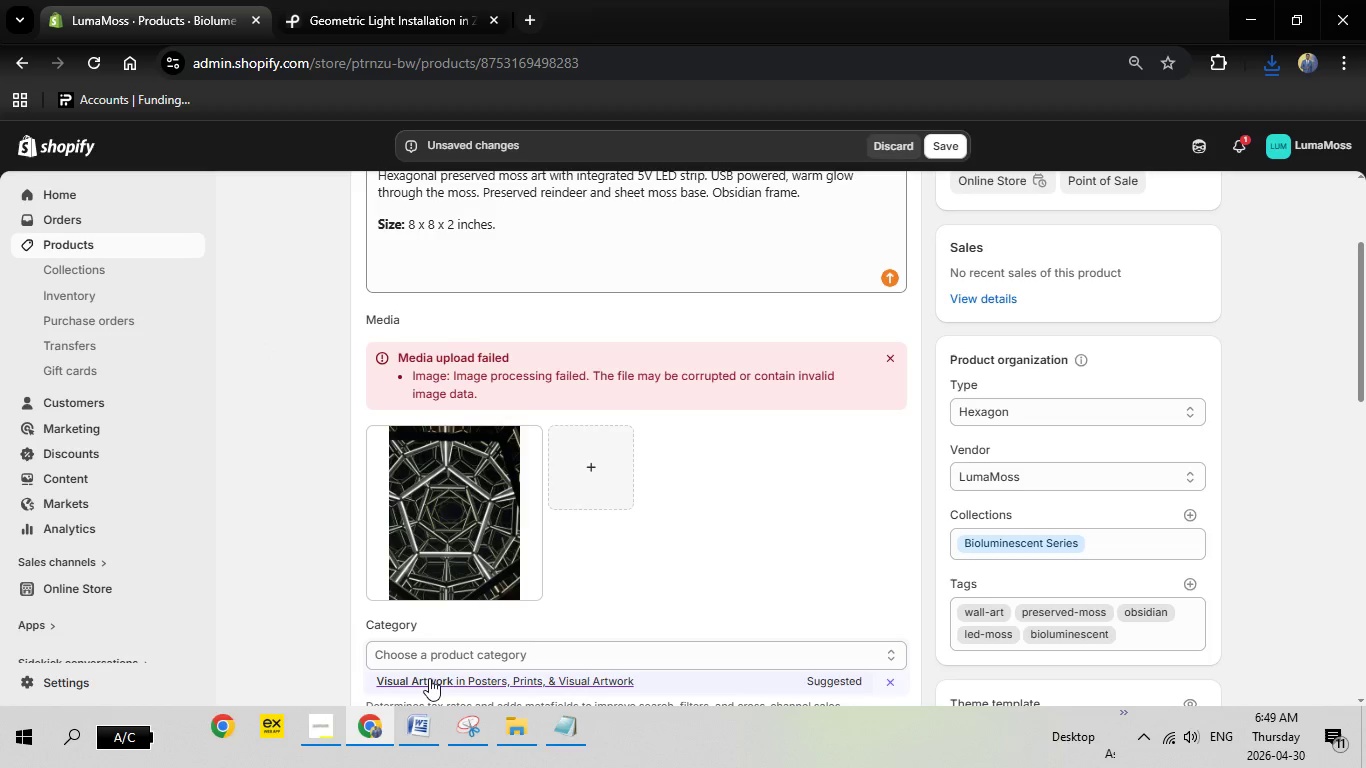 
left_click([429, 678])
 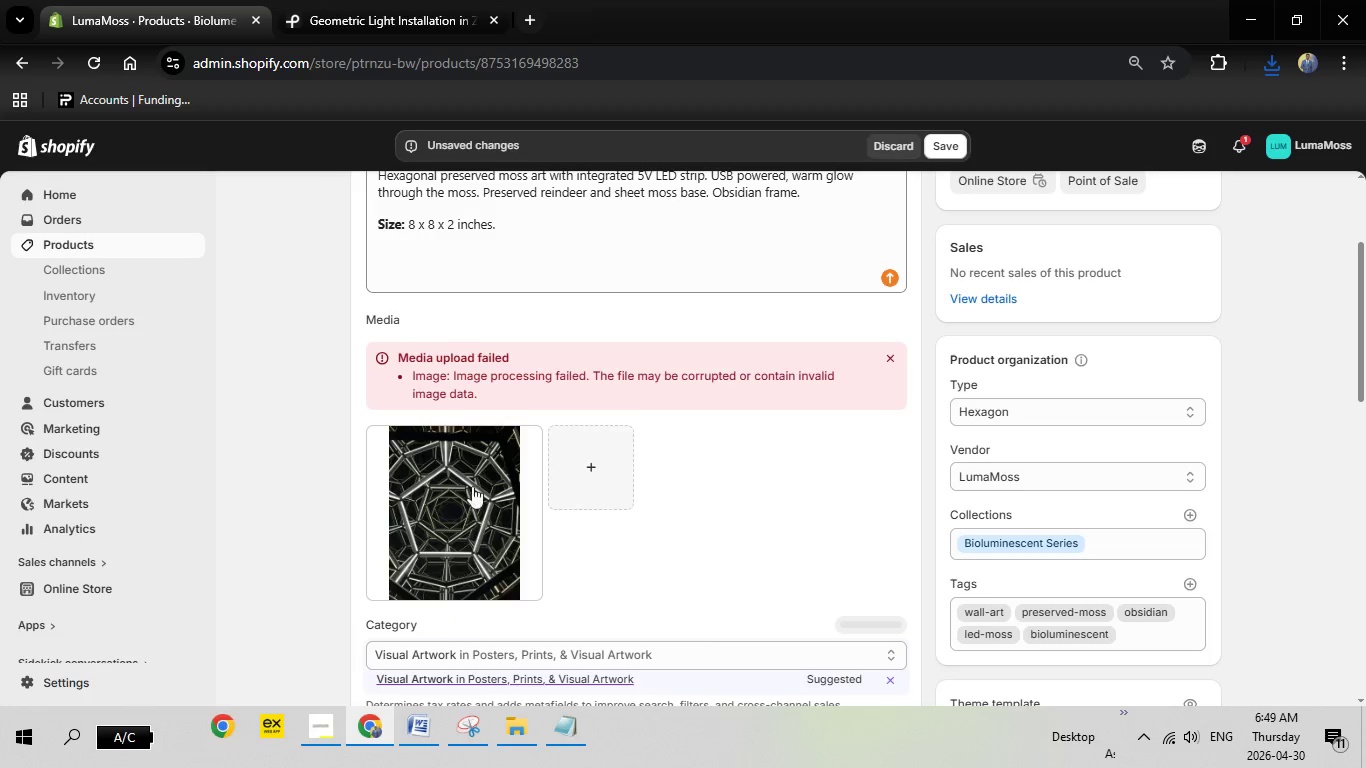 
left_click([475, 458])
 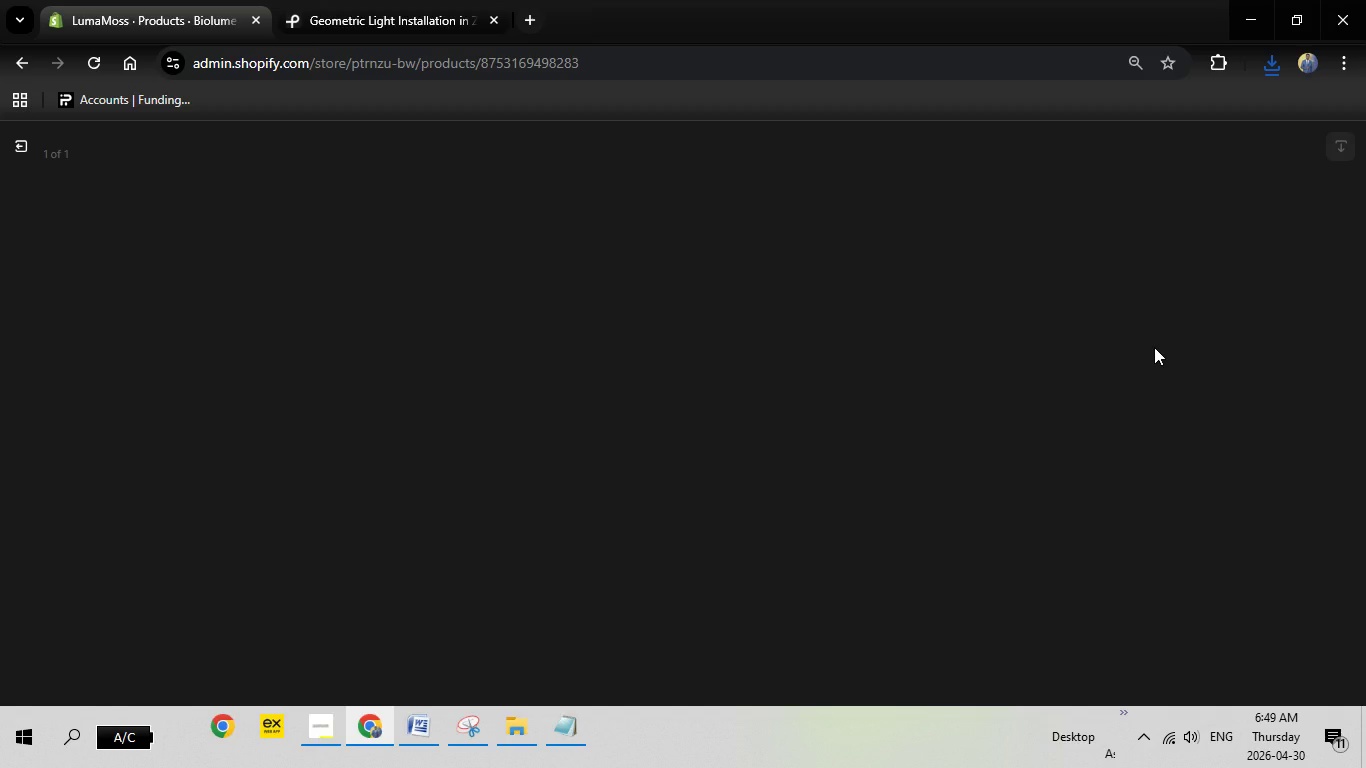 
wait(11.73)
 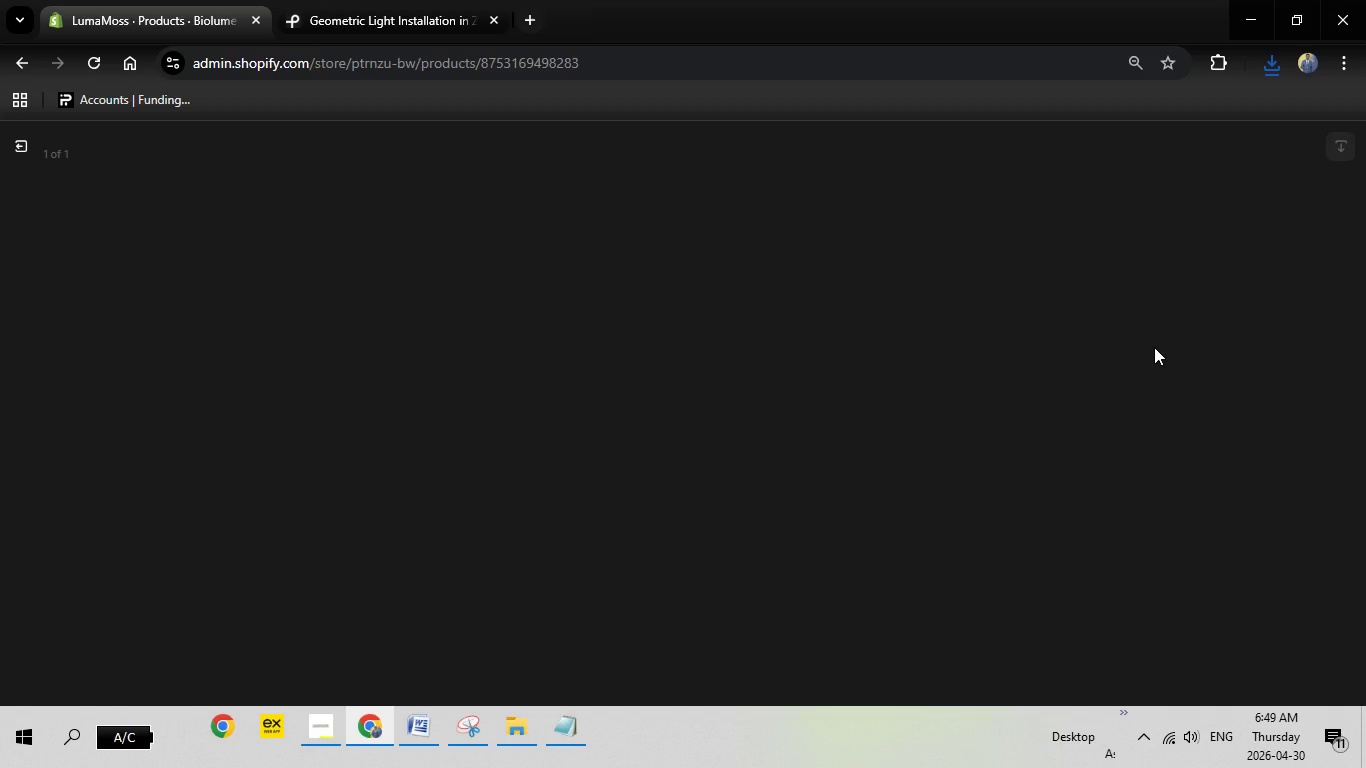 
left_click([1159, 349])
 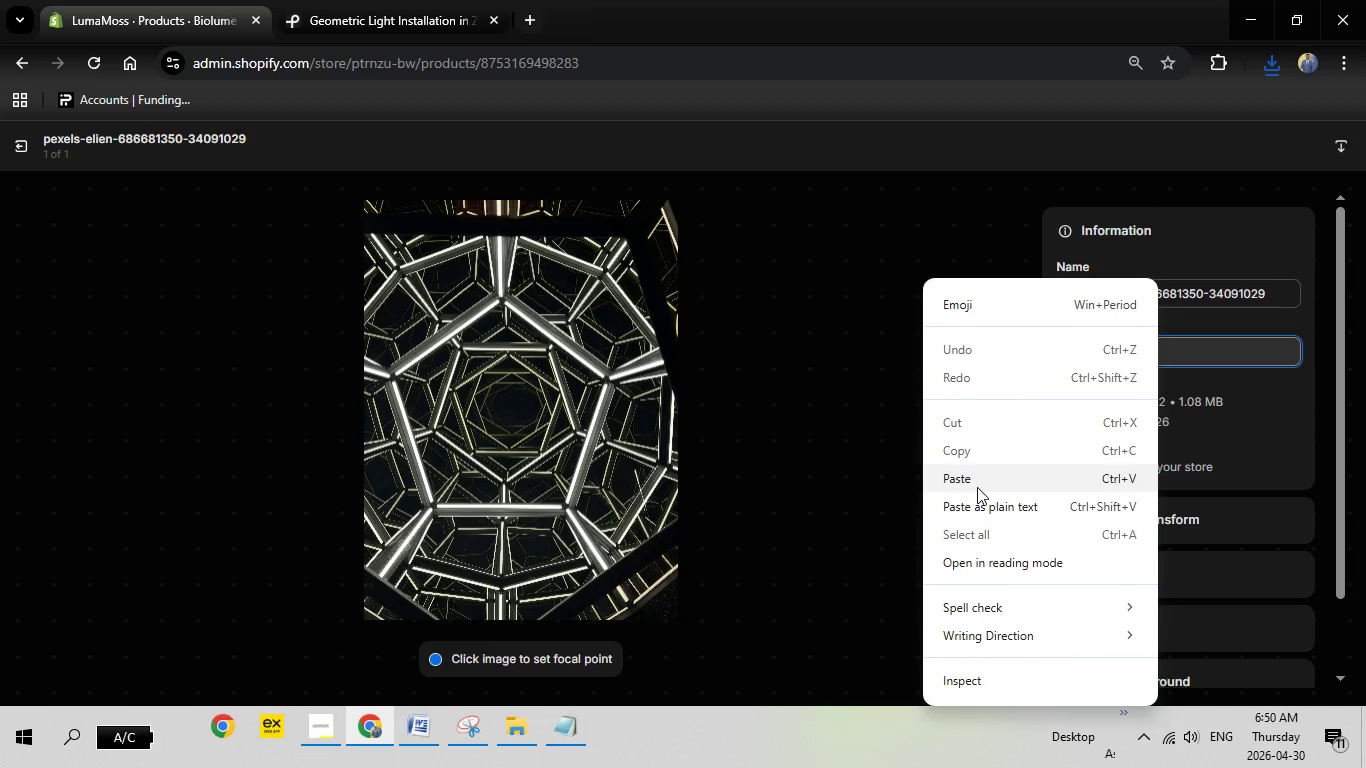 
left_click([977, 486])
 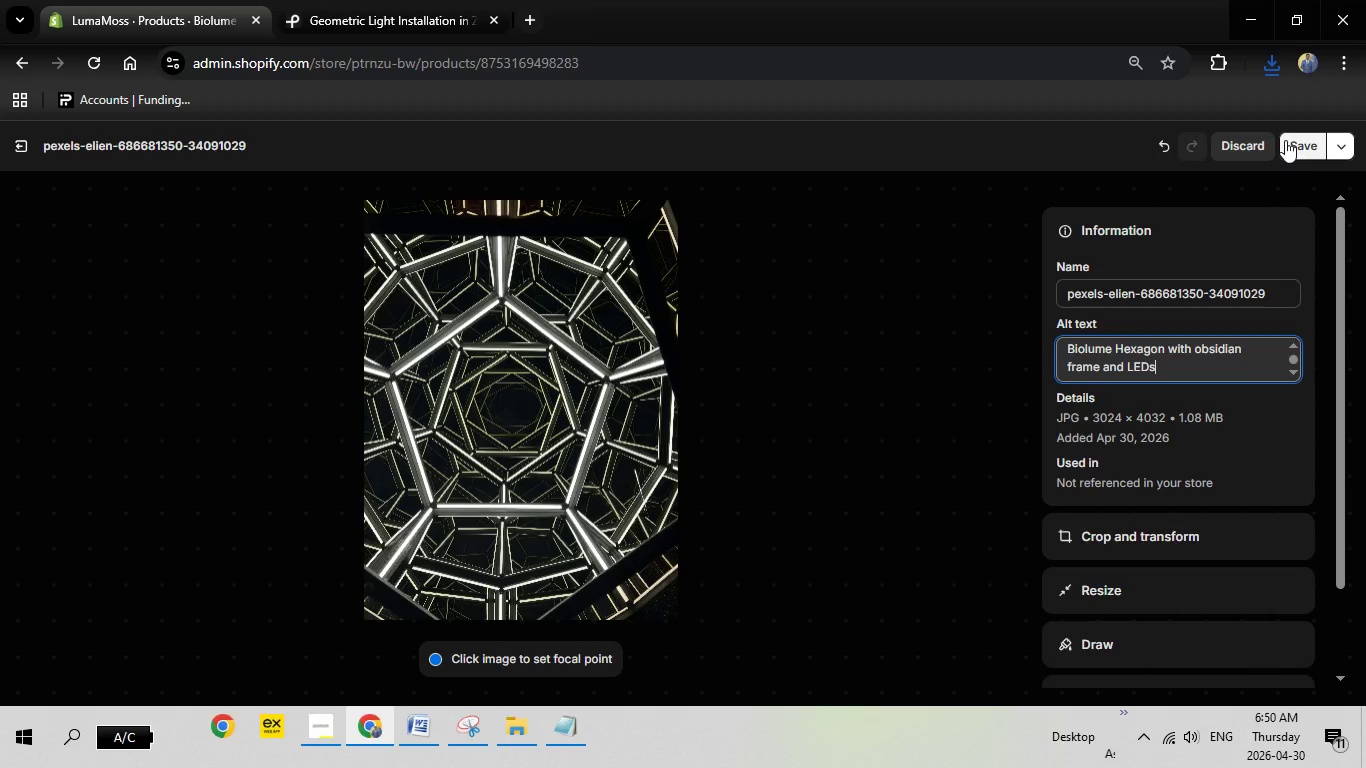 
left_click([1285, 140])
 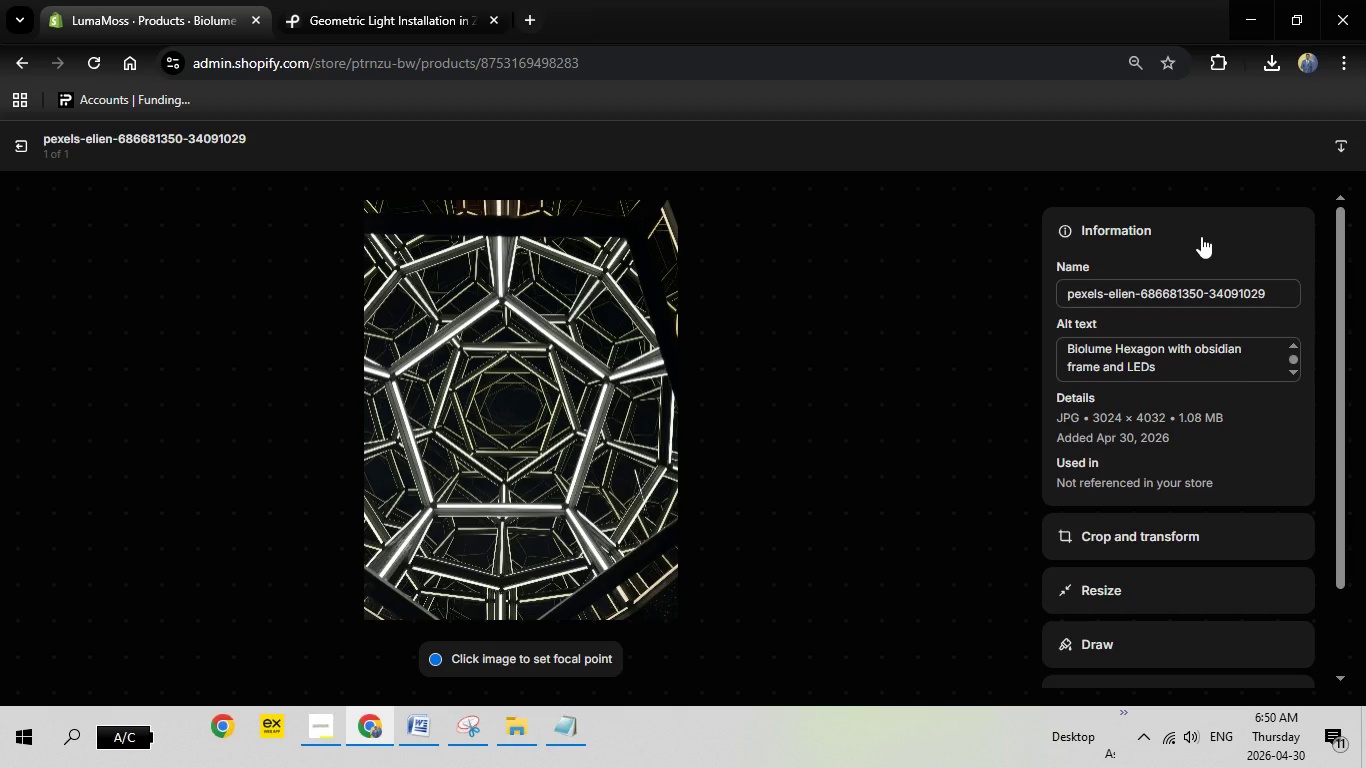 
wait(13.35)
 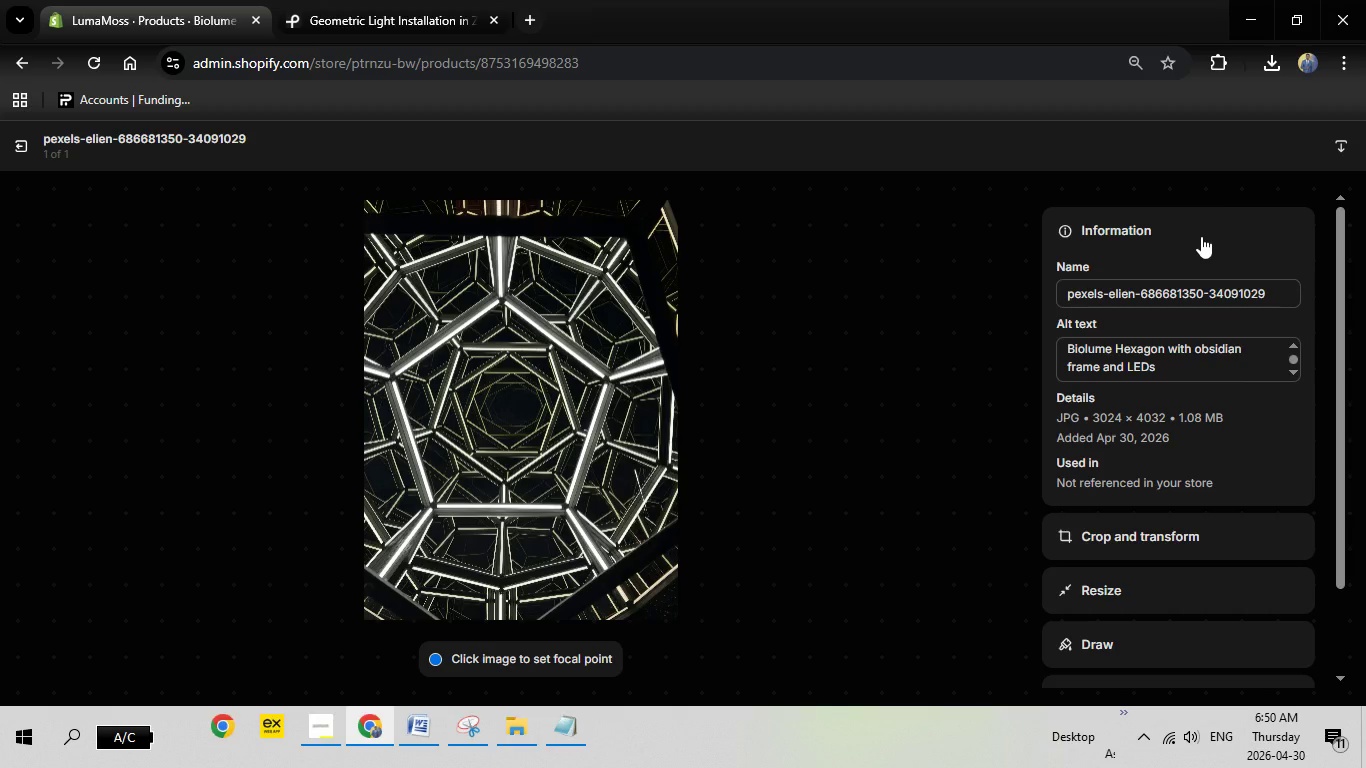 
mouse_move([64, 143])
 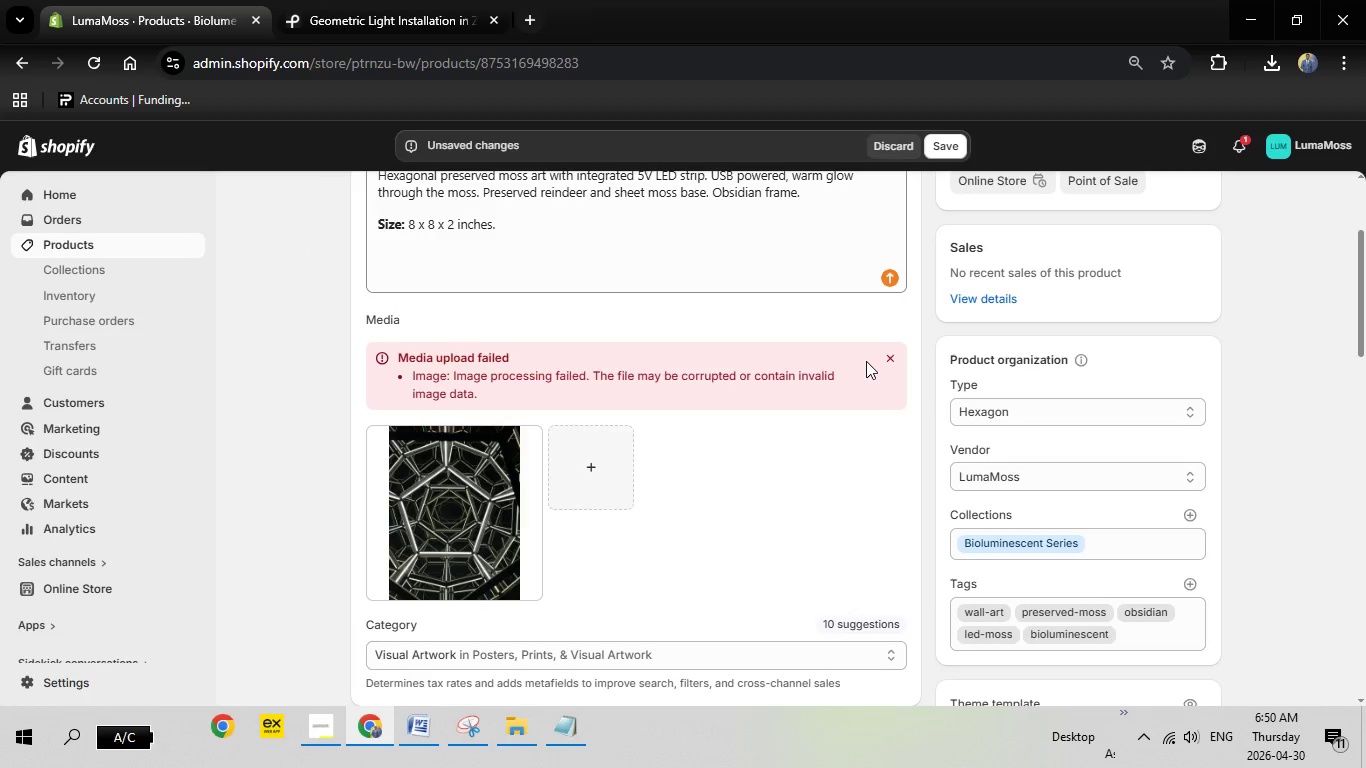 
scroll: coordinate [893, 265], scroll_direction: up, amount: 3.0
 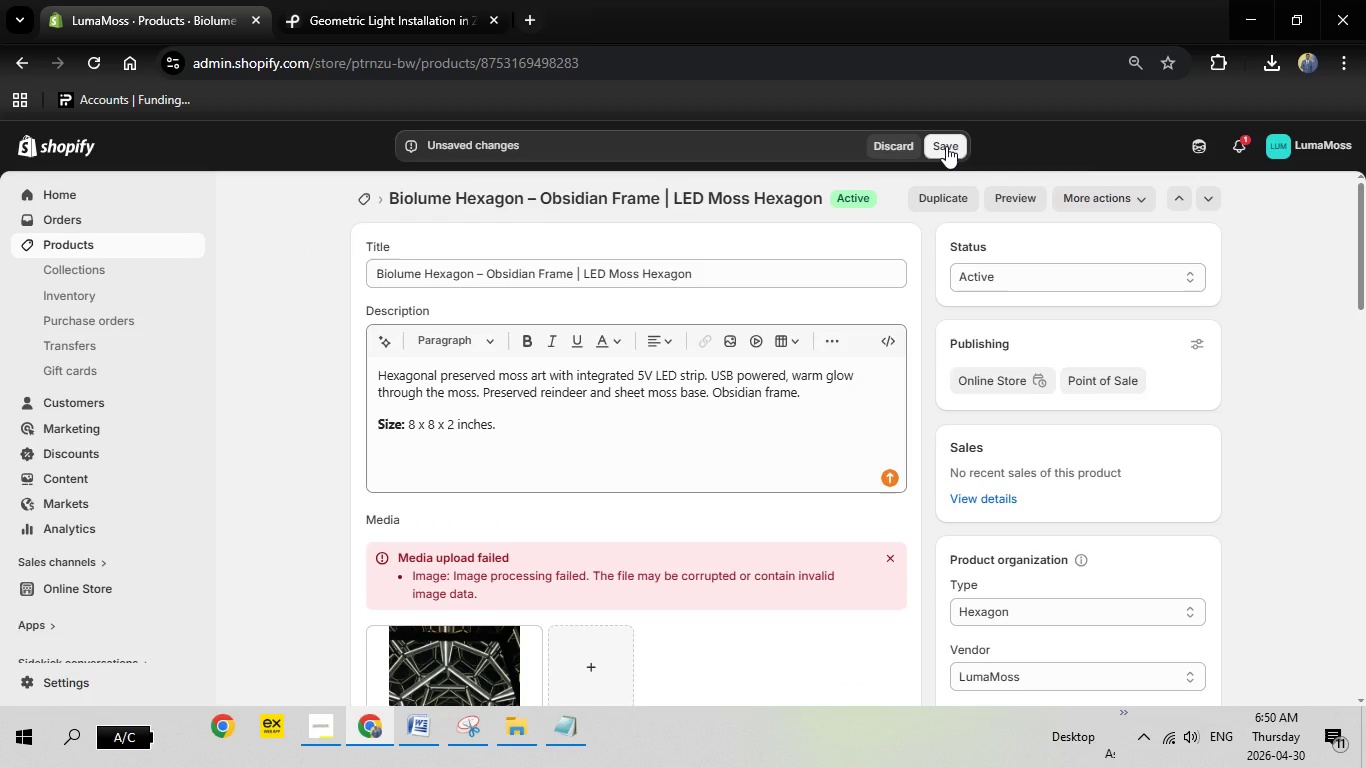 
left_click([946, 146])
 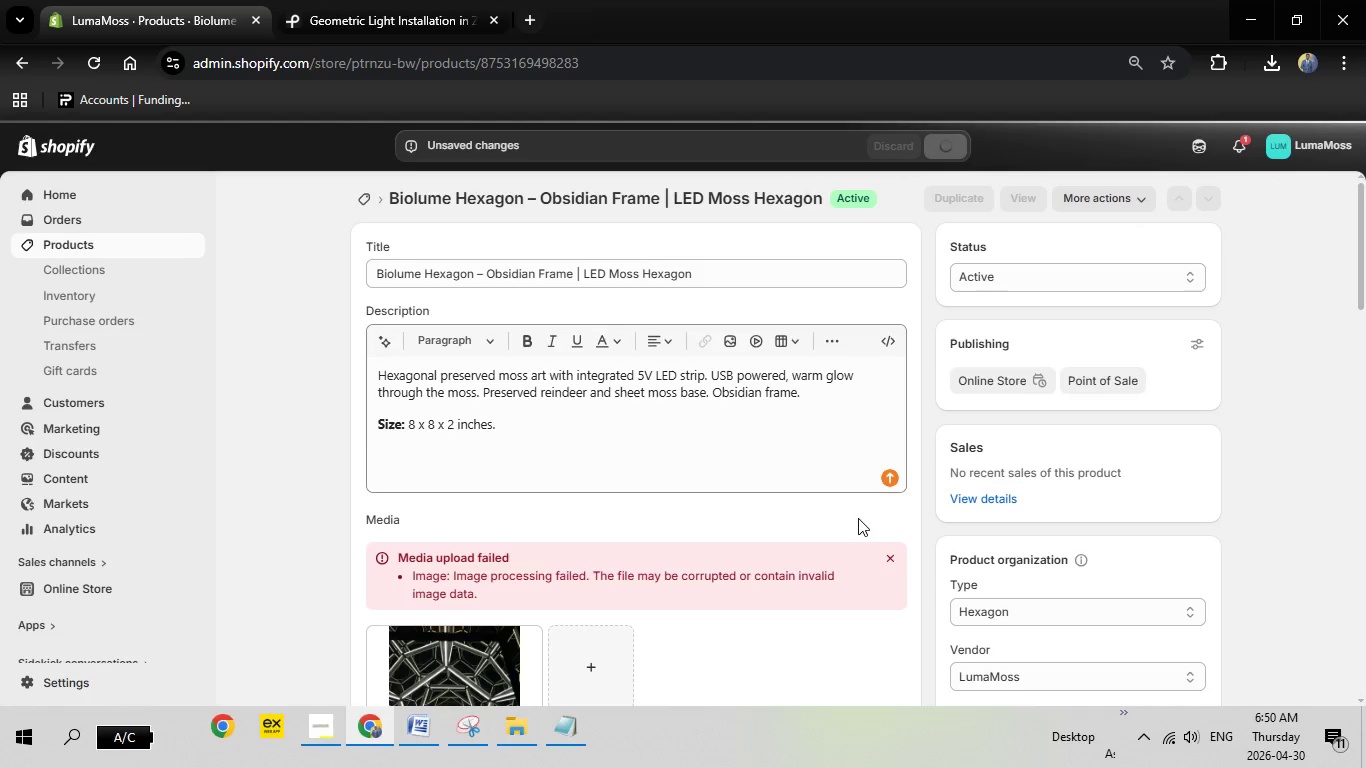 
wait(21.66)
 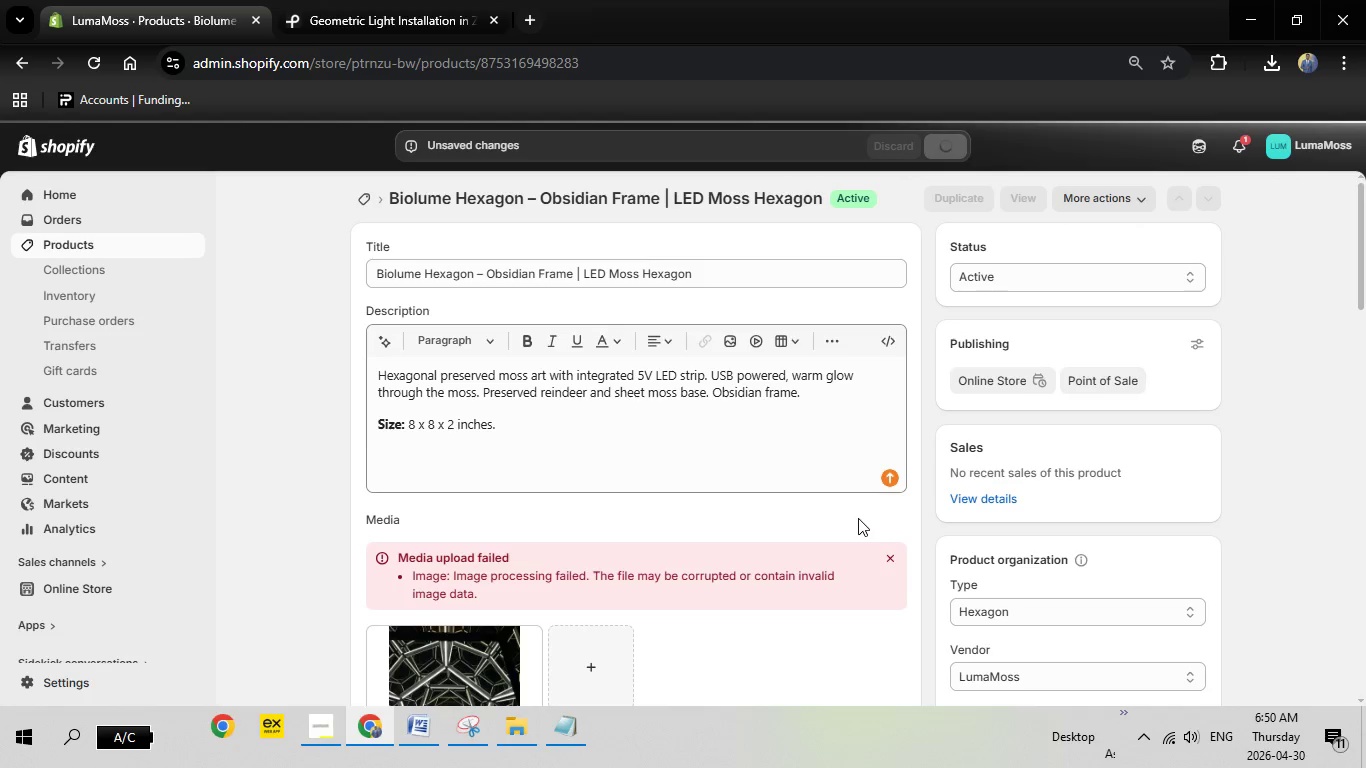 
mouse_move([381, 210])
 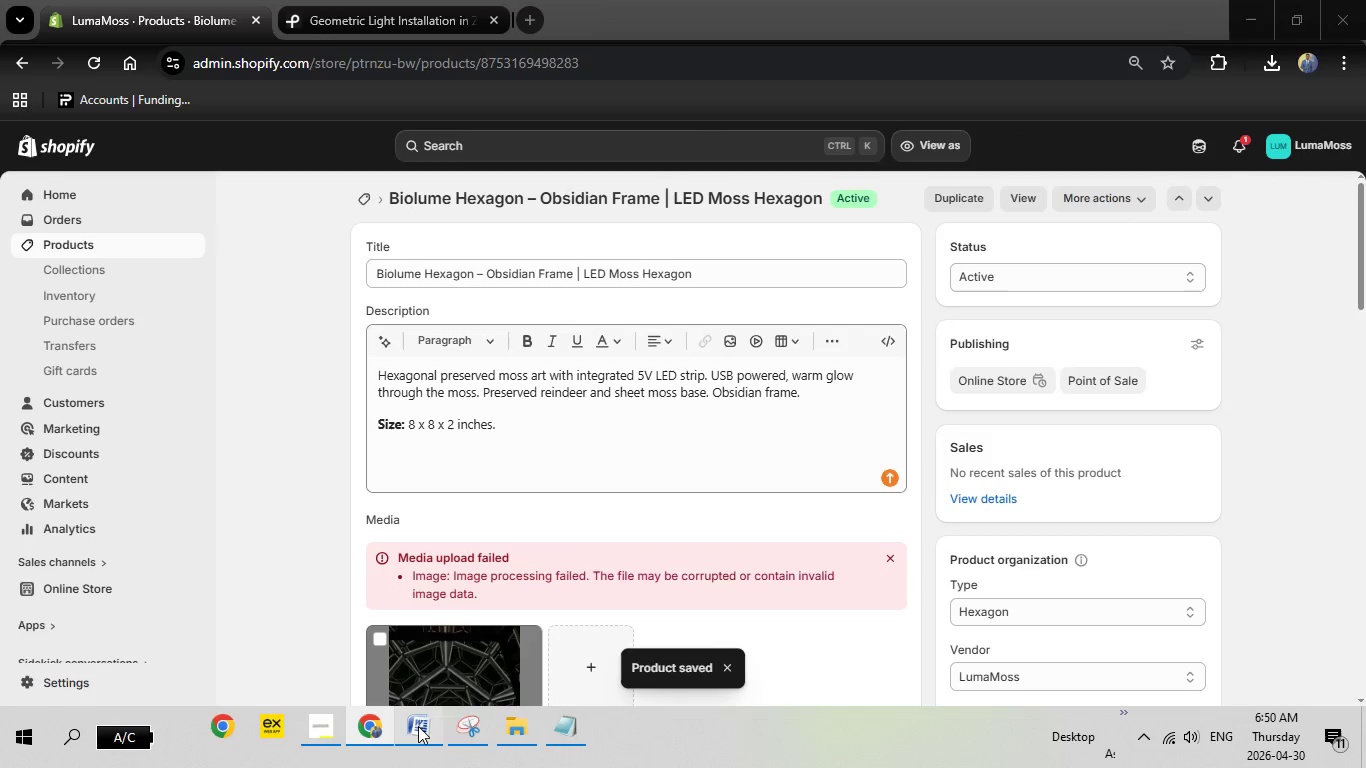 
left_click([418, 726])
 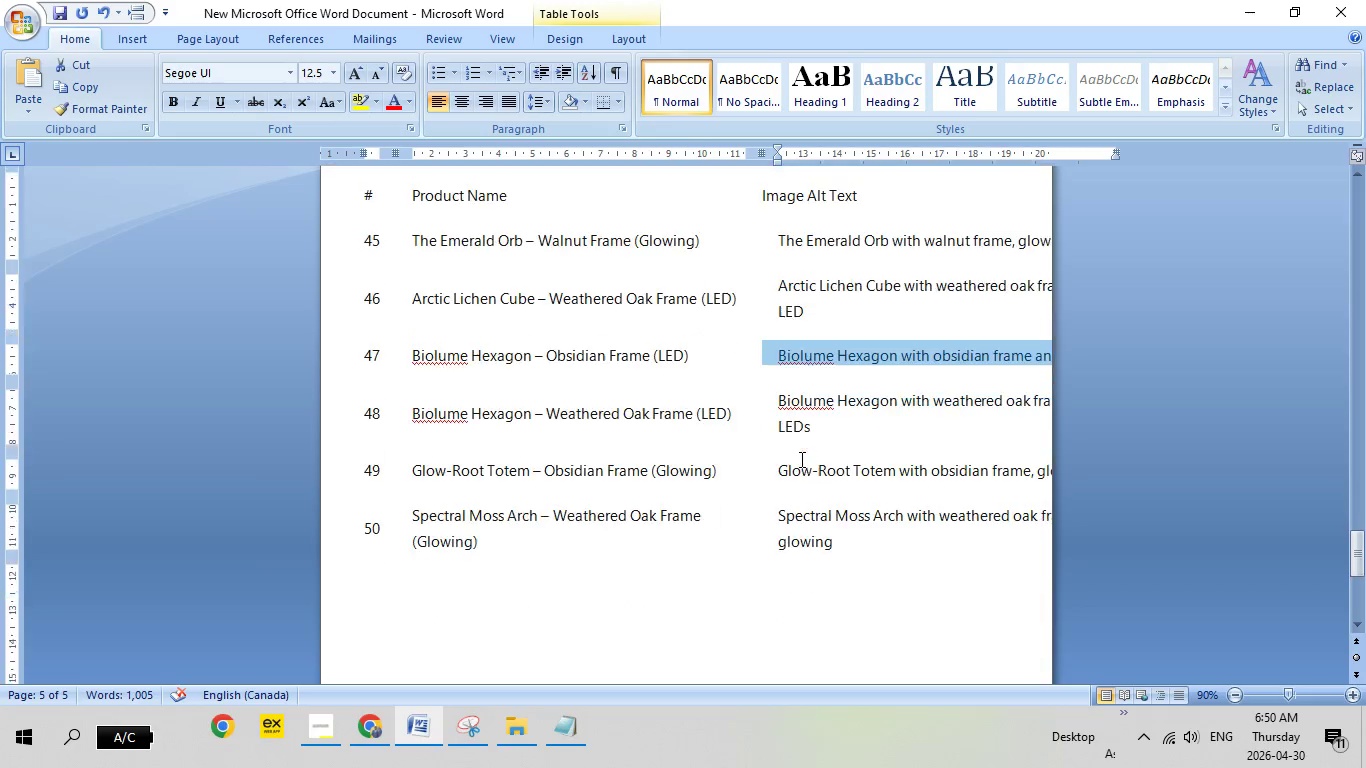 
scroll: coordinate [801, 459], scroll_direction: down, amount: 4.0
 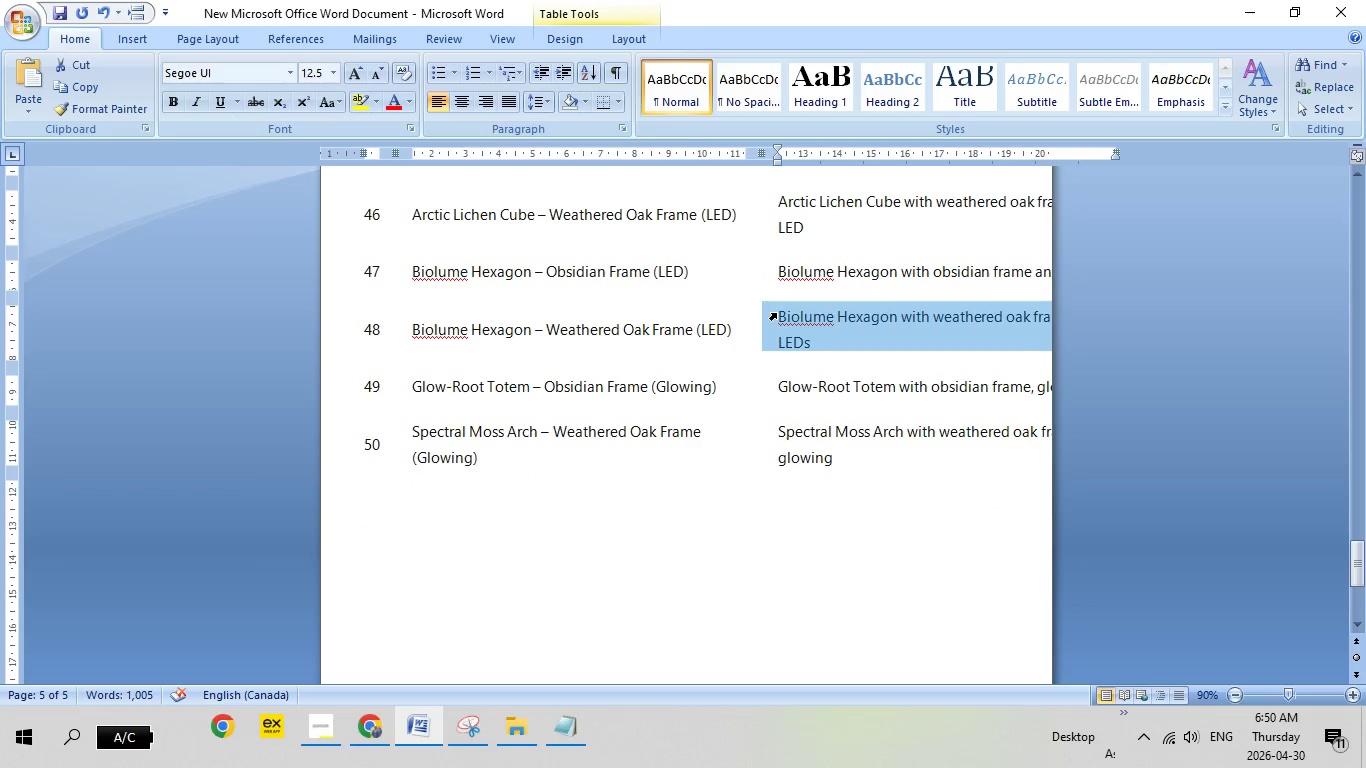 
left_click([776, 313])
 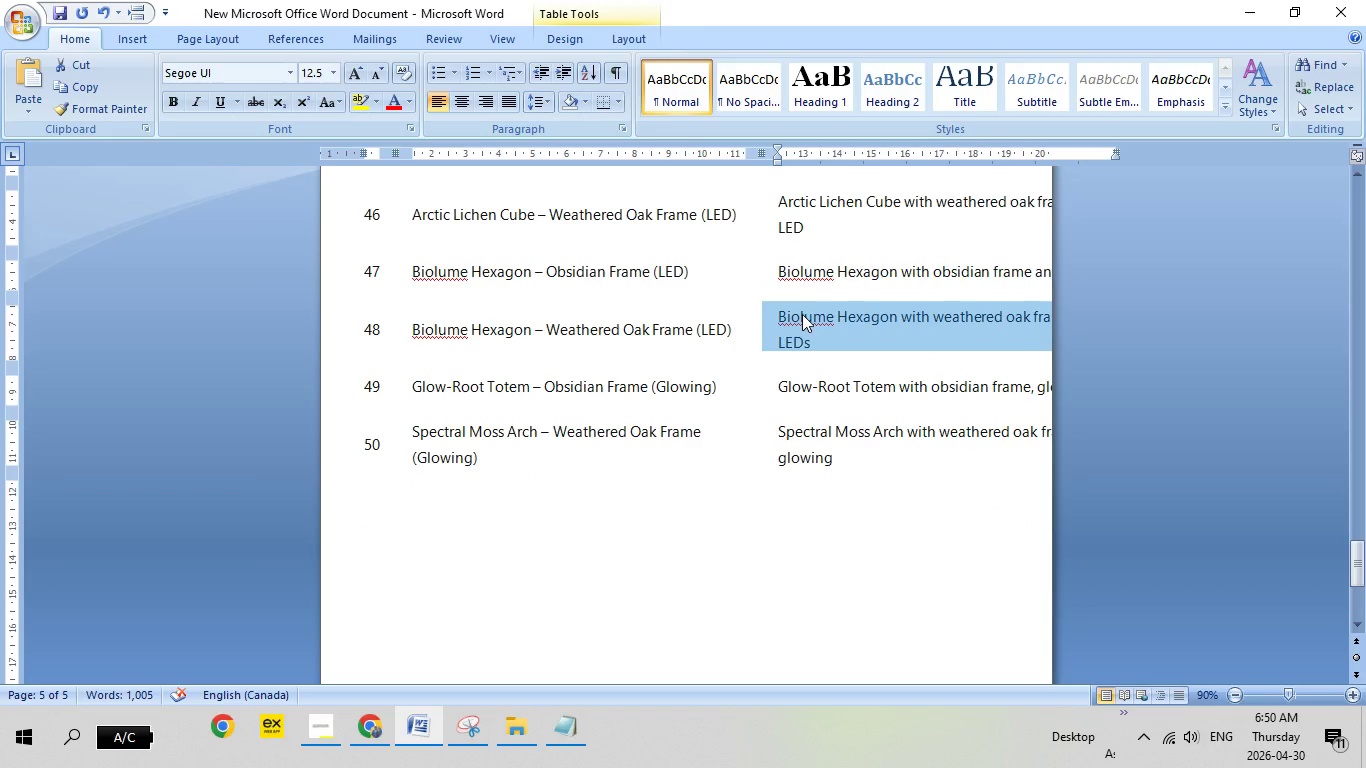 
right_click([802, 314])
 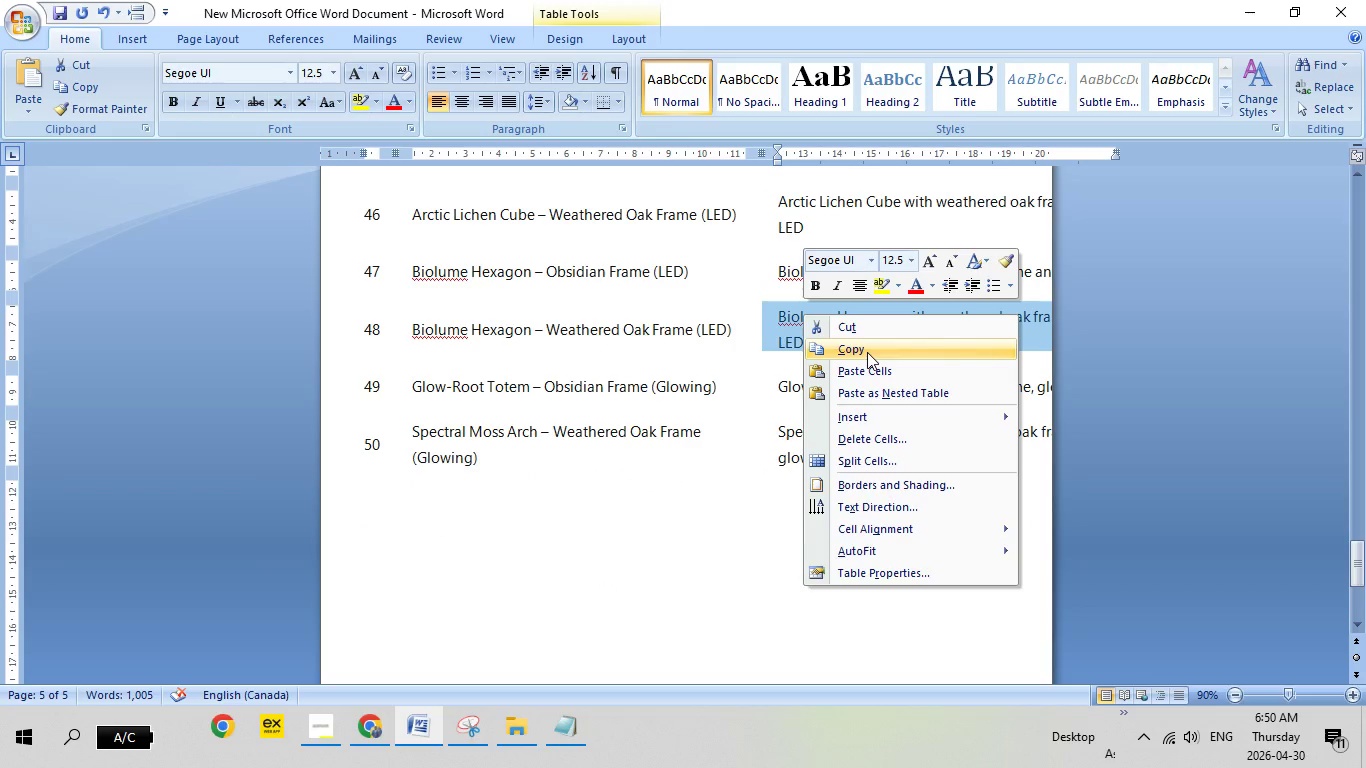 
left_click([867, 352])
 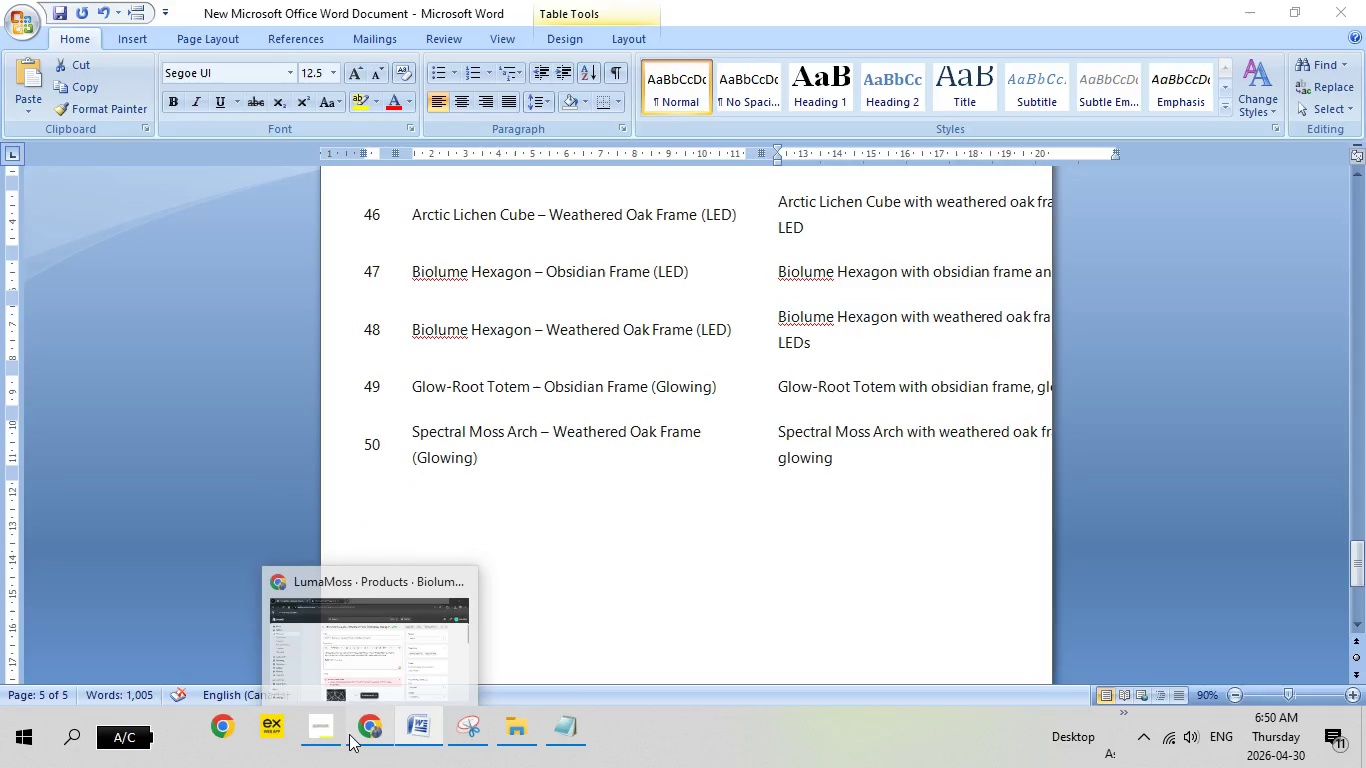 
left_click([349, 734])
 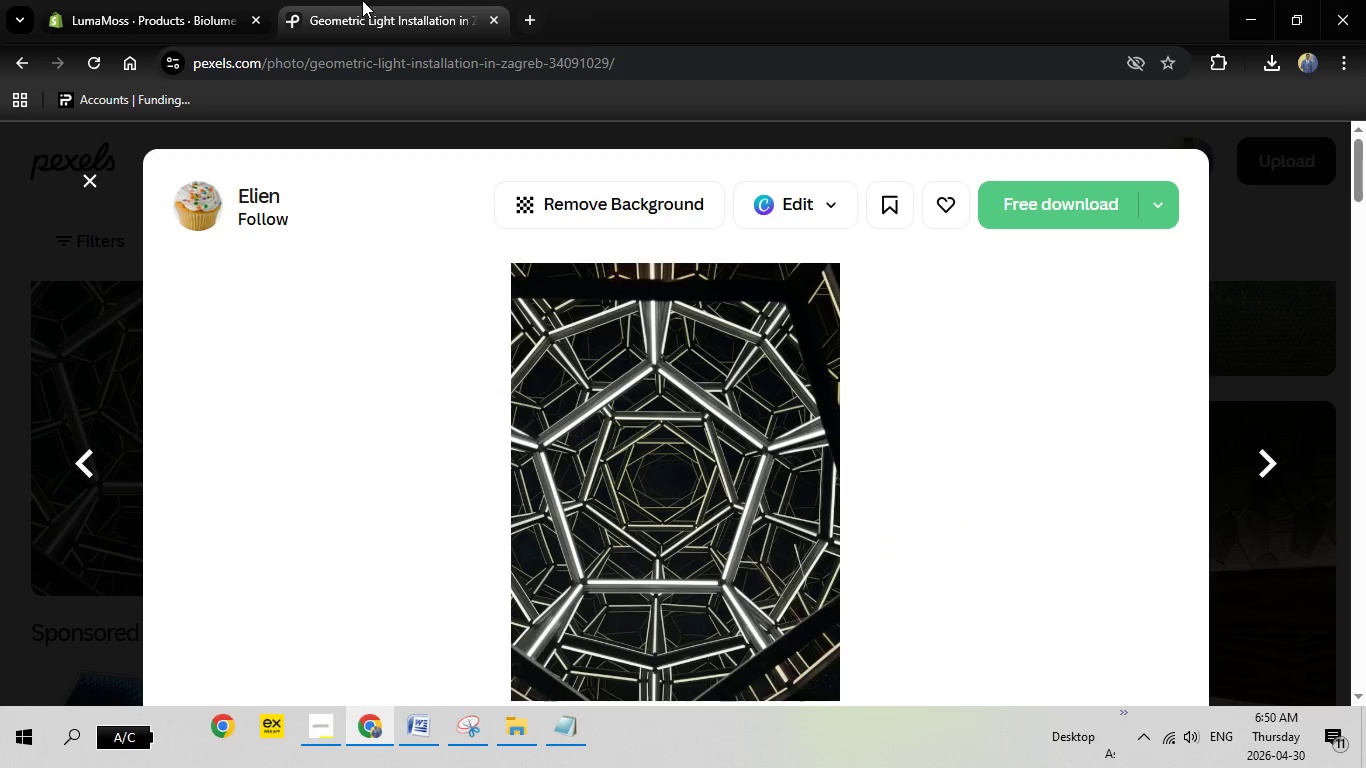 
left_click([362, 0])
 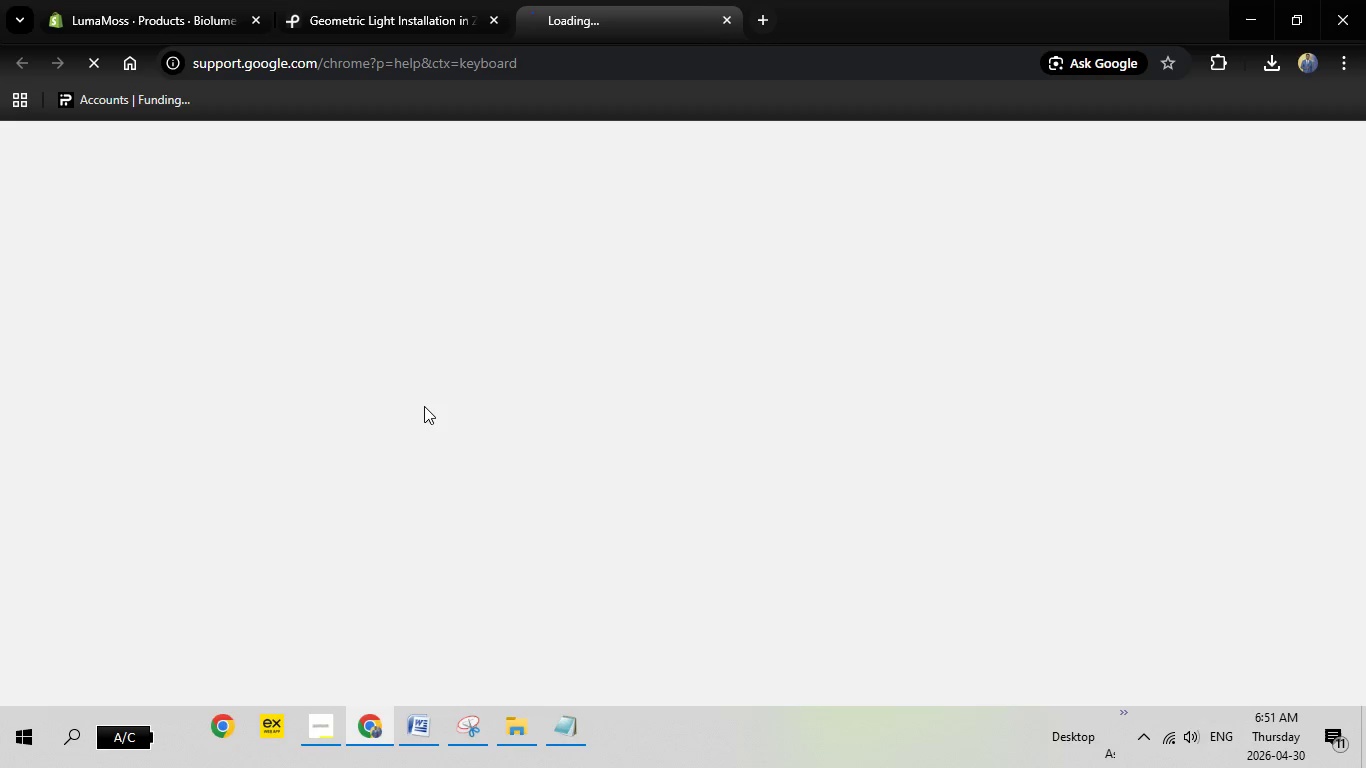 
key(F1)
 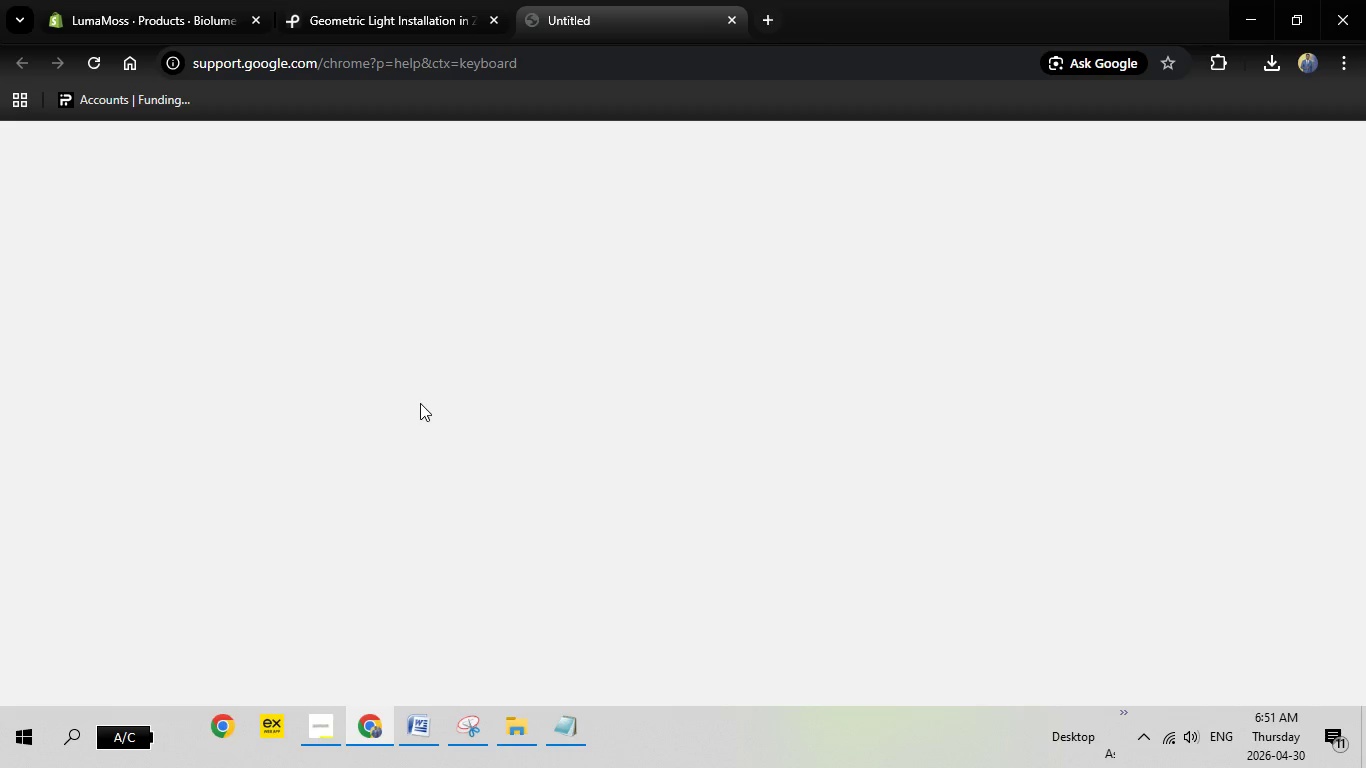 
key(Escape)
 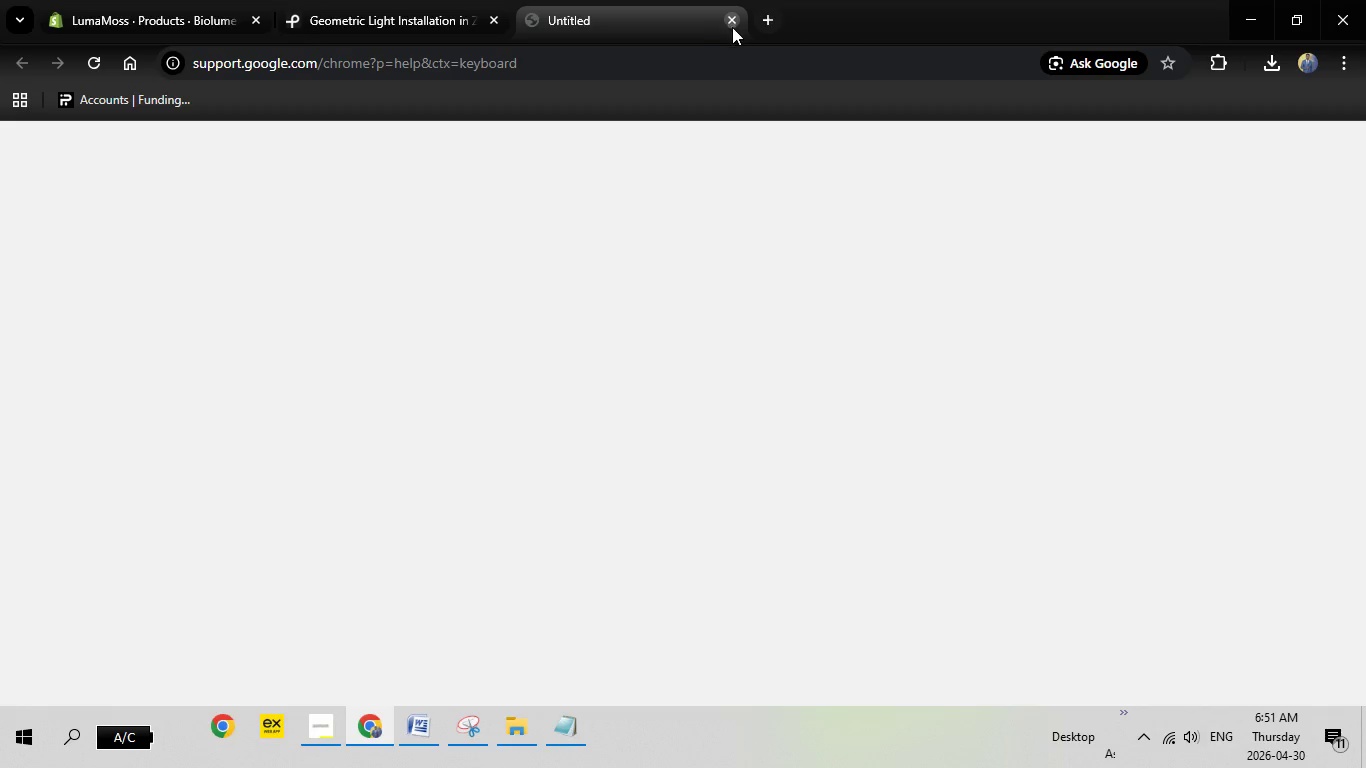 
left_click([732, 27])
 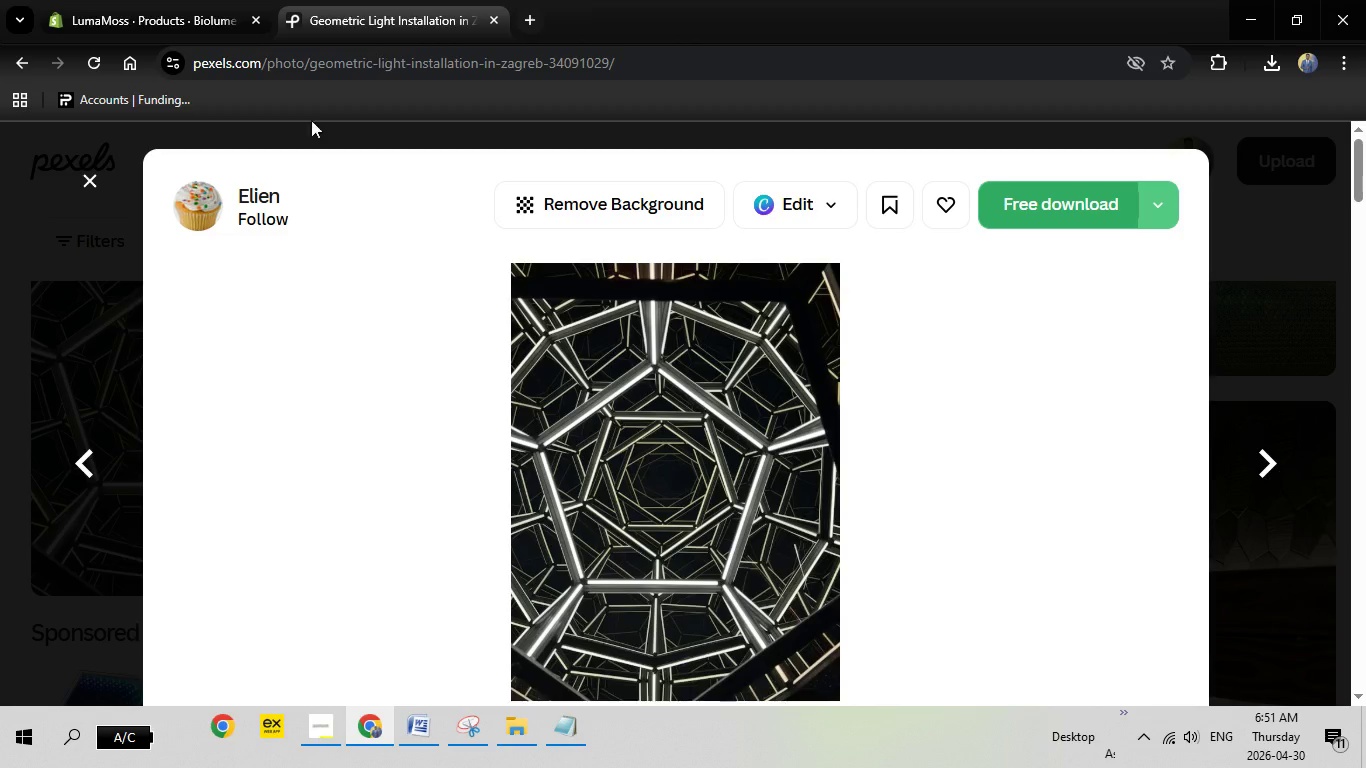 
key(Escape)
 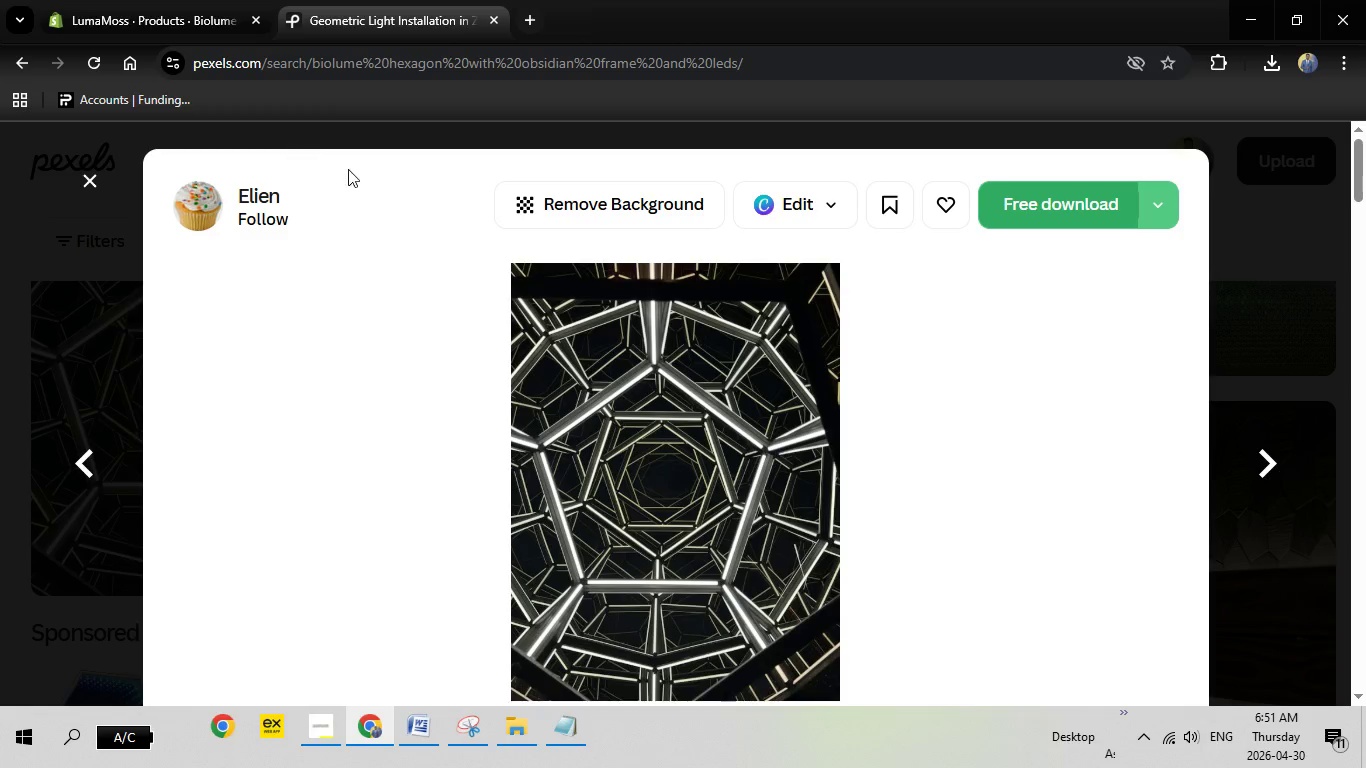 
key(Escape)
 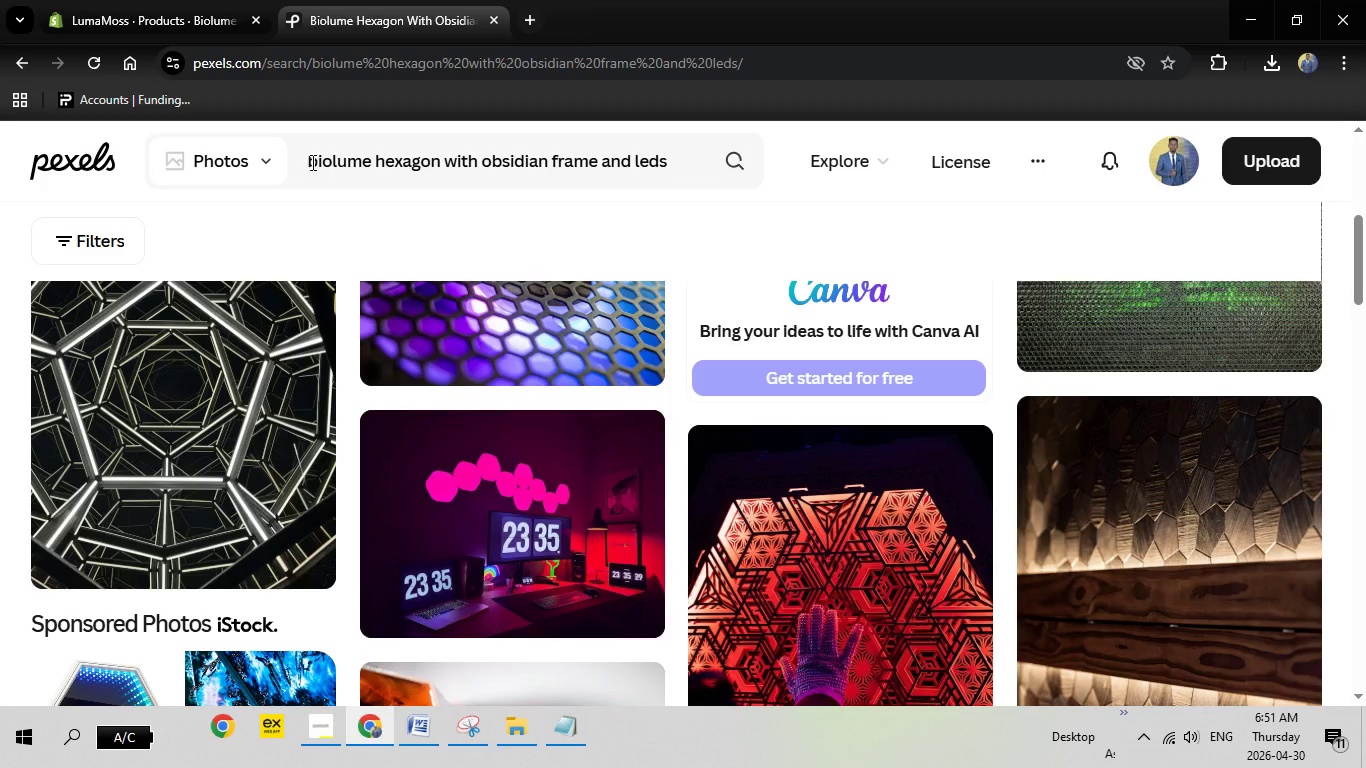 
left_click_drag(start_coordinate=[308, 162], to_coordinate=[840, 172])
 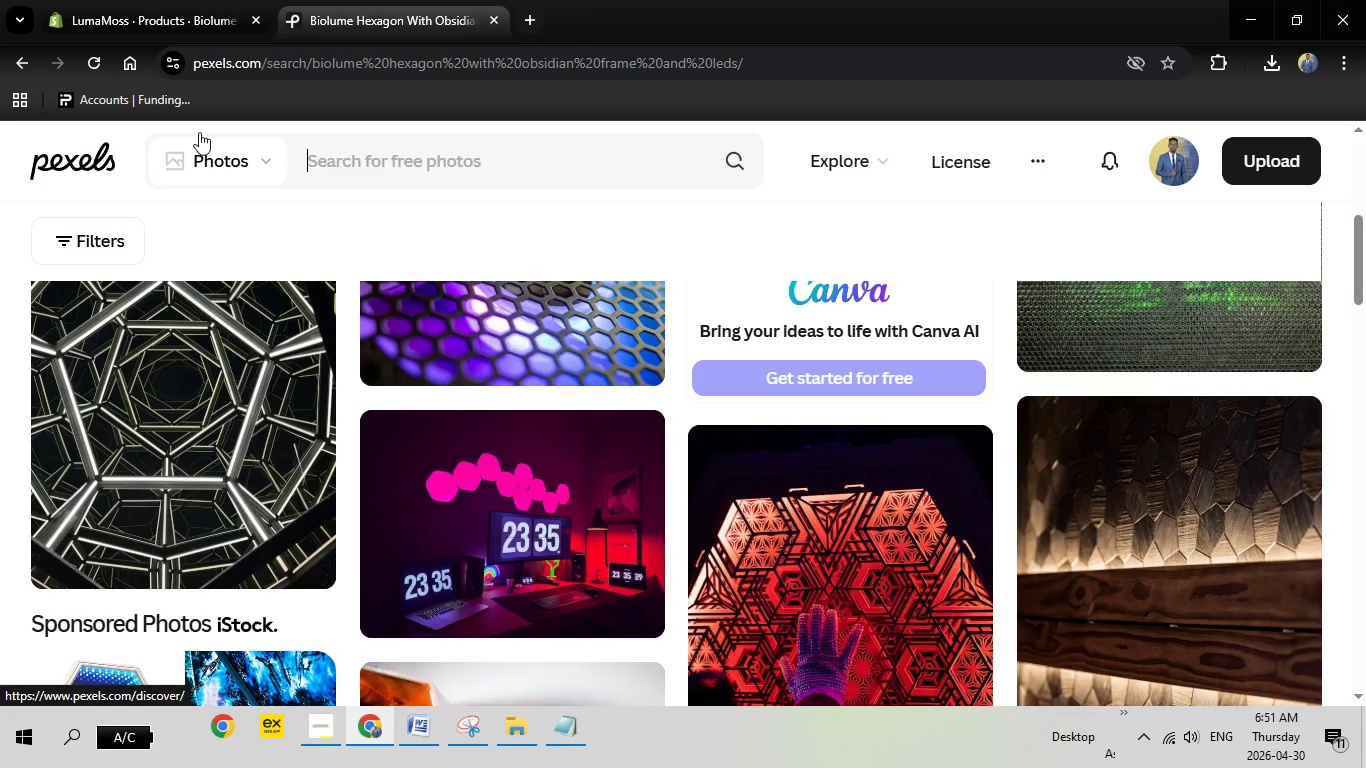 
key(Backspace)
 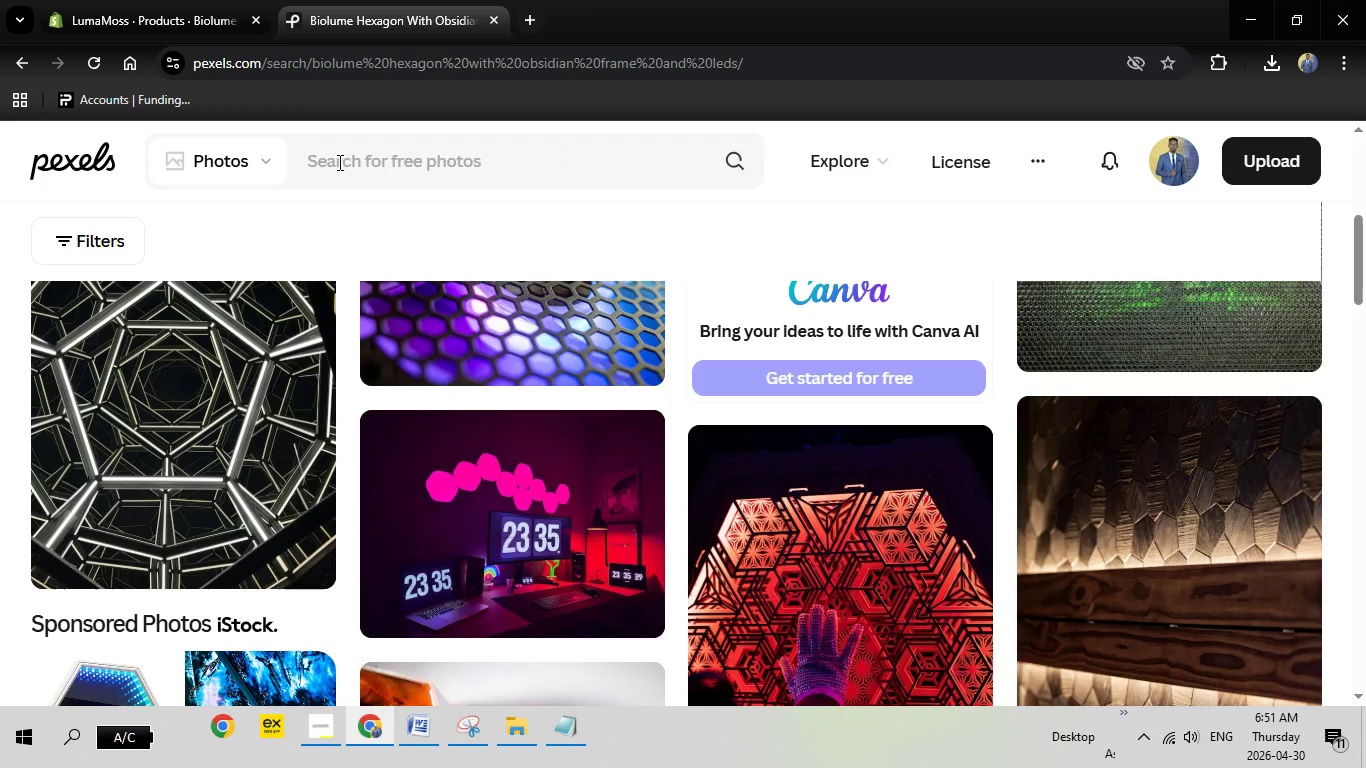 
right_click([336, 159])
 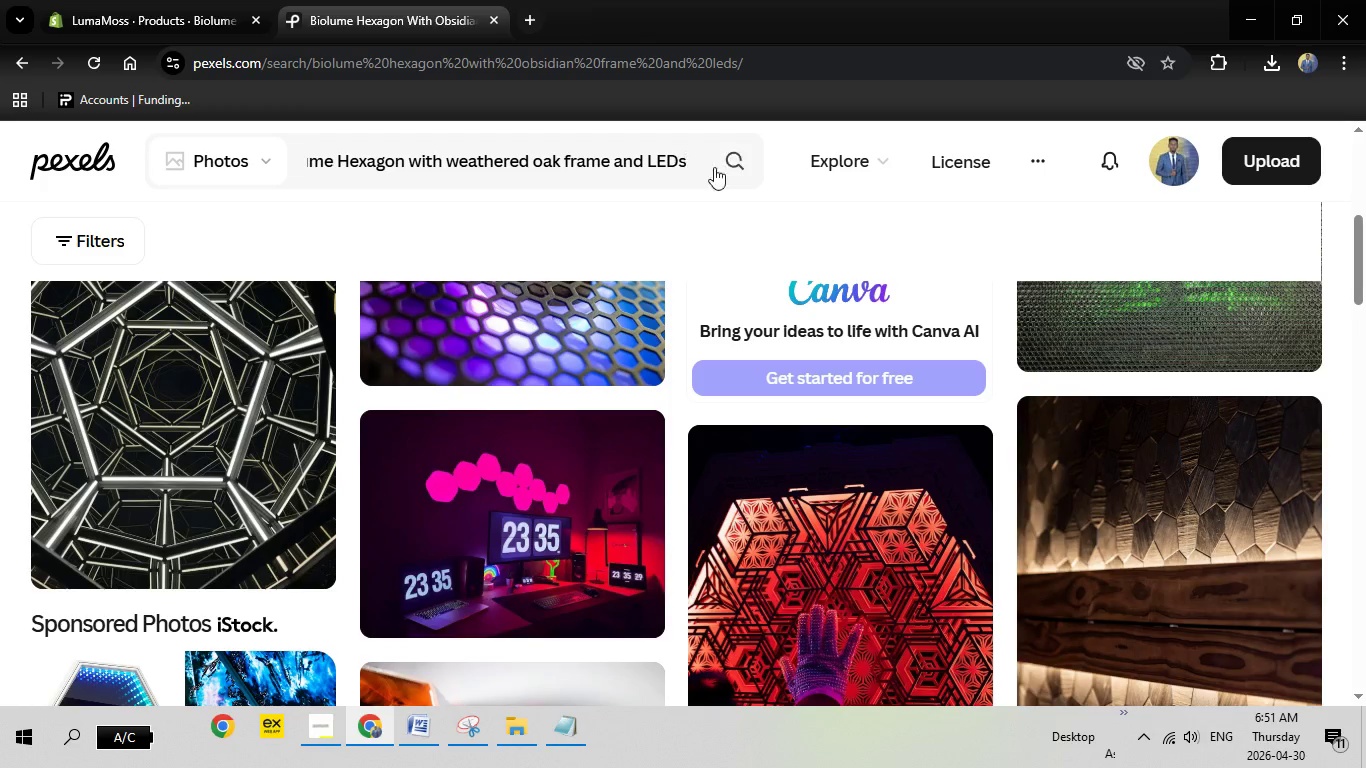 
left_click([724, 167])
 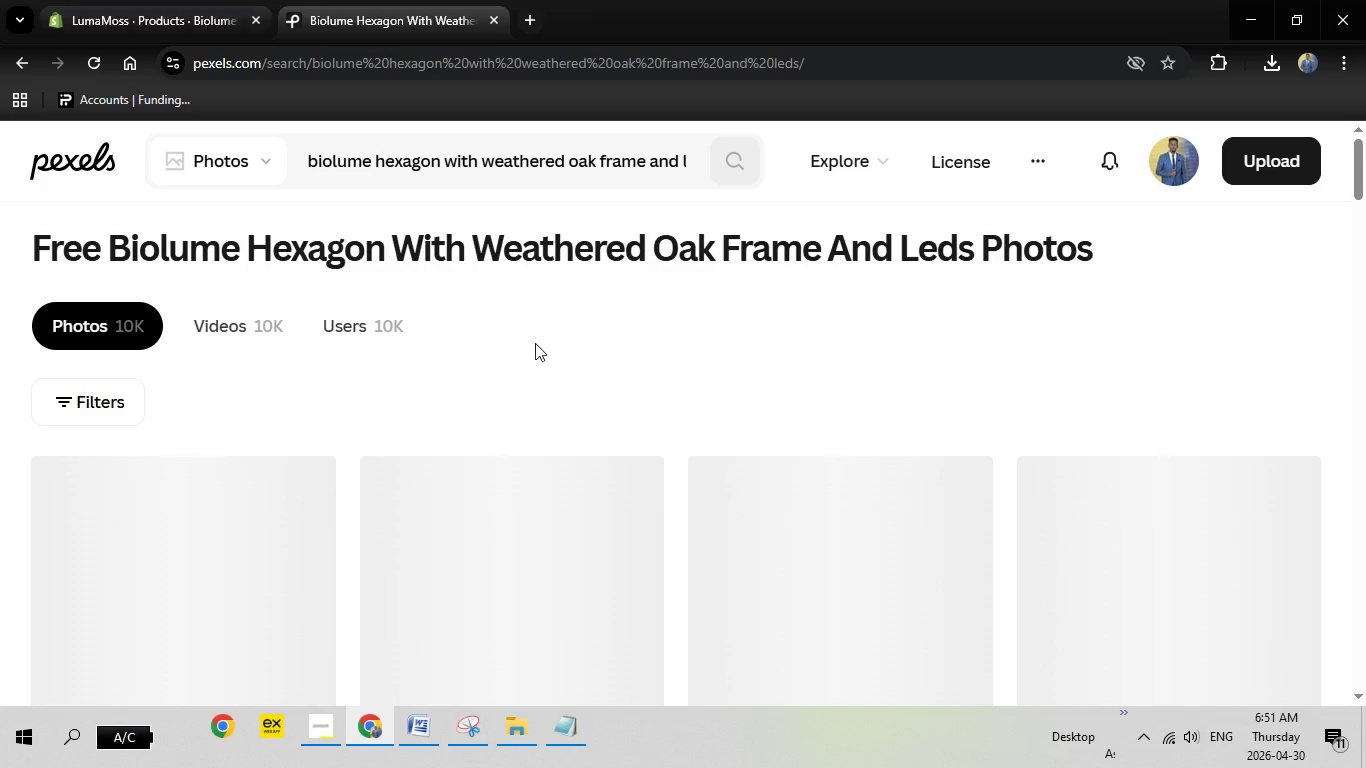 
wait(6.58)
 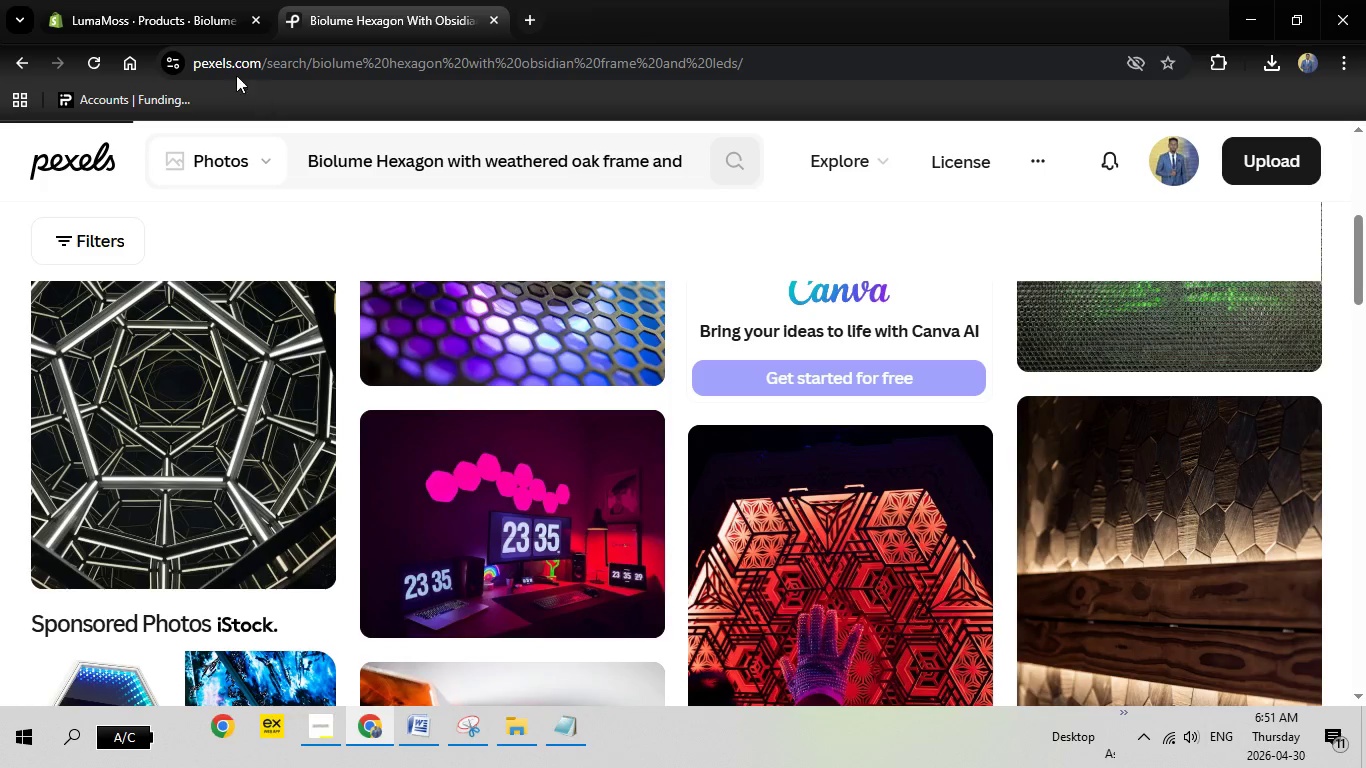 
scroll: coordinate [448, 433], scroll_direction: down, amount: 1.0
 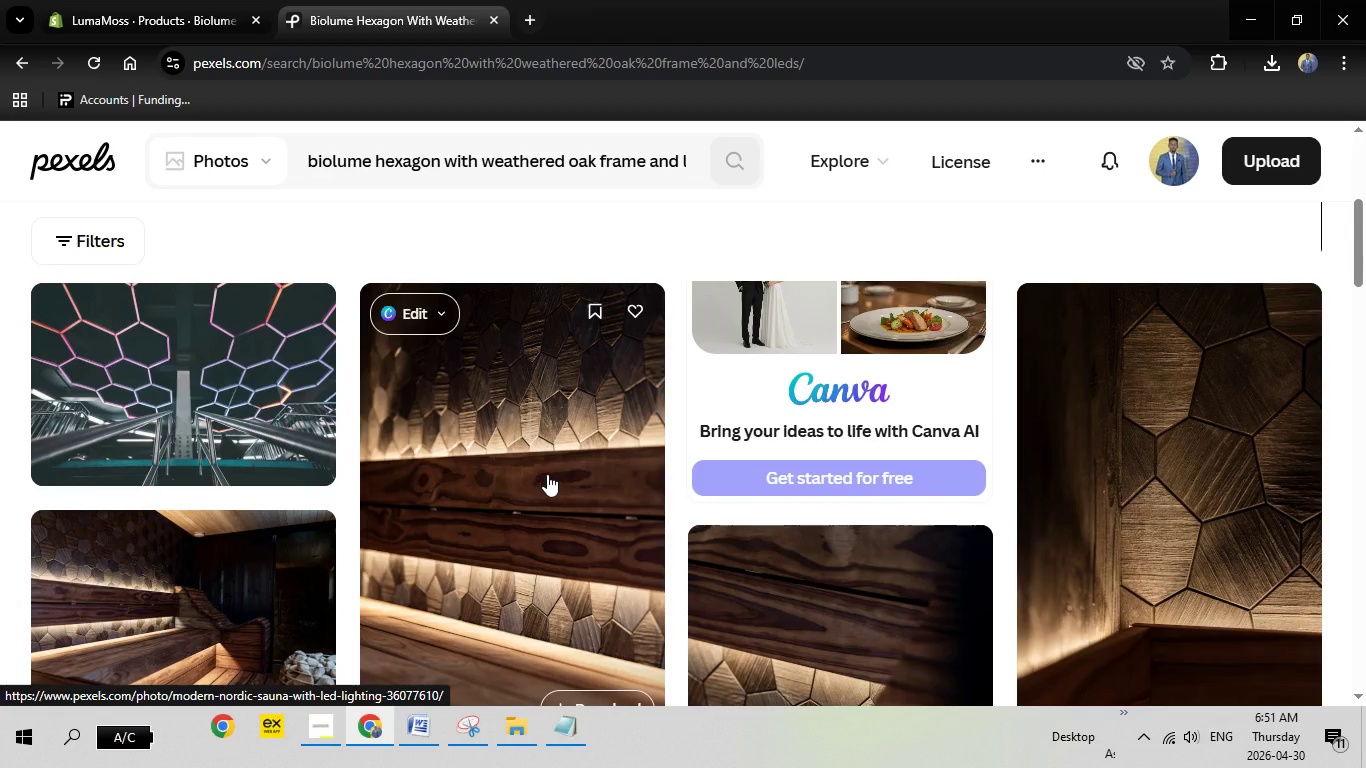 
scroll: coordinate [546, 473], scroll_direction: up, amount: 4.0
 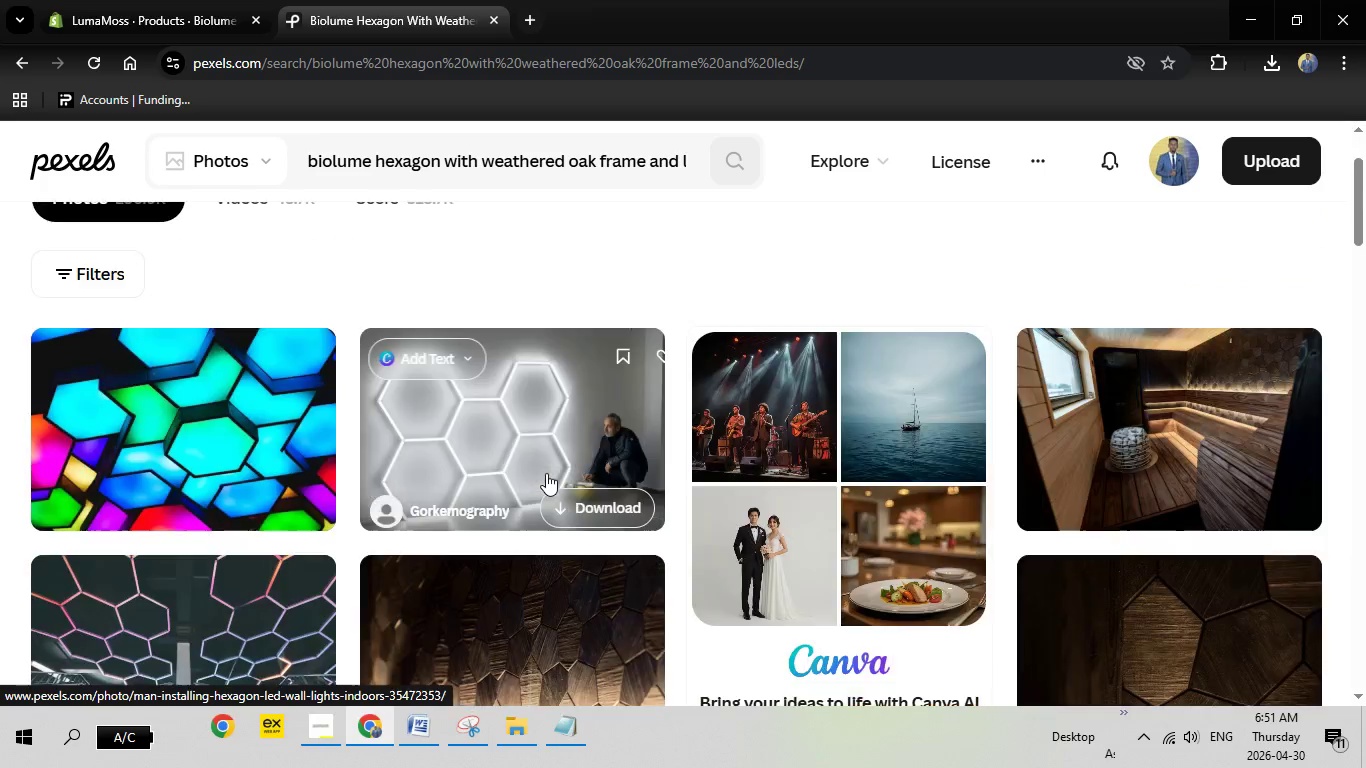 
scroll: coordinate [558, 461], scroll_direction: down, amount: 13.0
 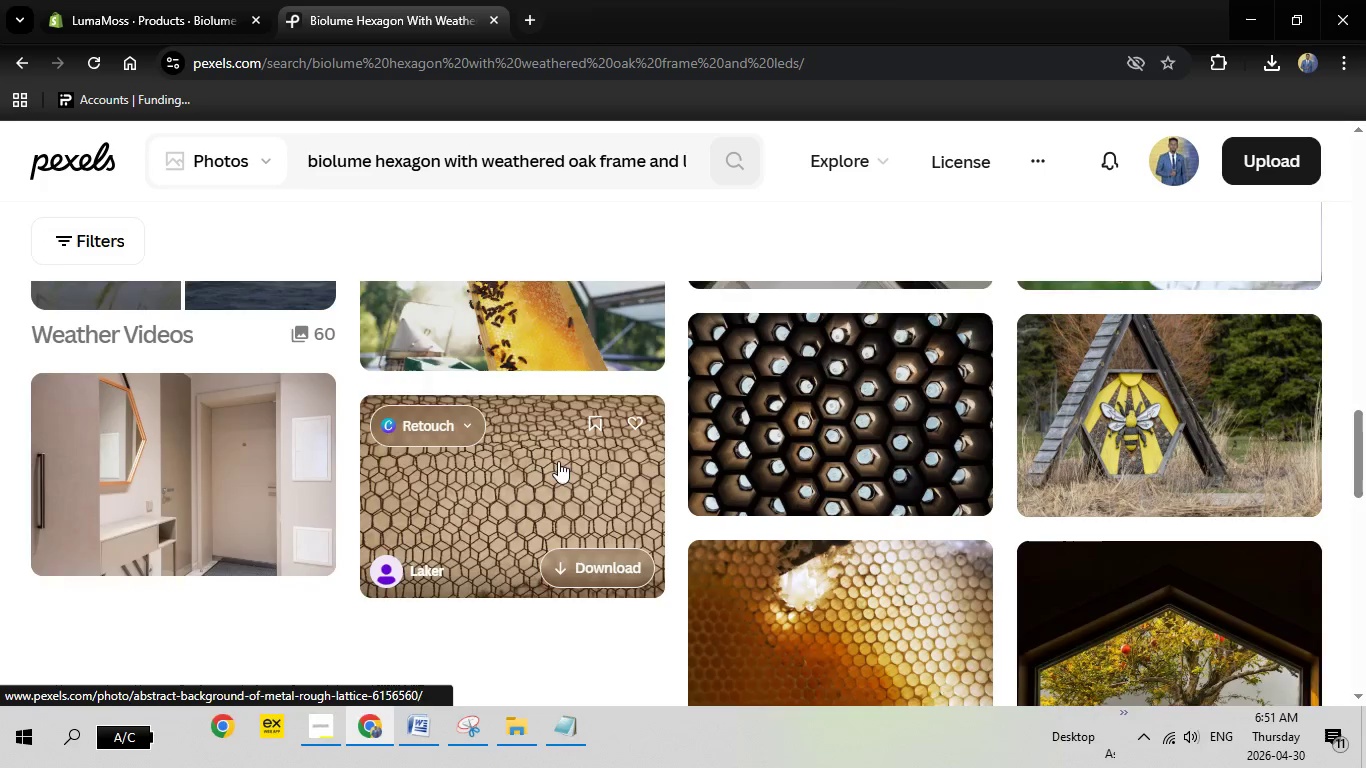 
scroll: coordinate [558, 461], scroll_direction: up, amount: 1.0
 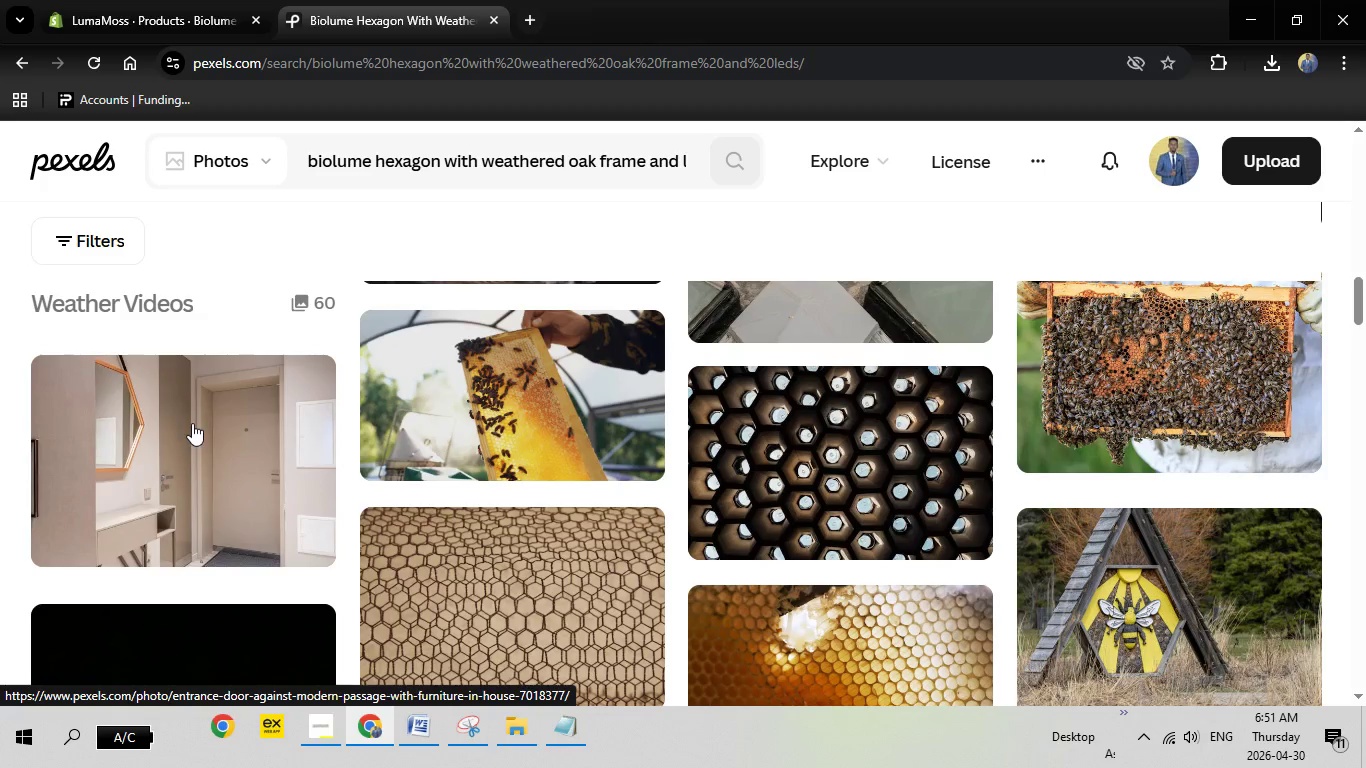 
left_click([201, 423])
 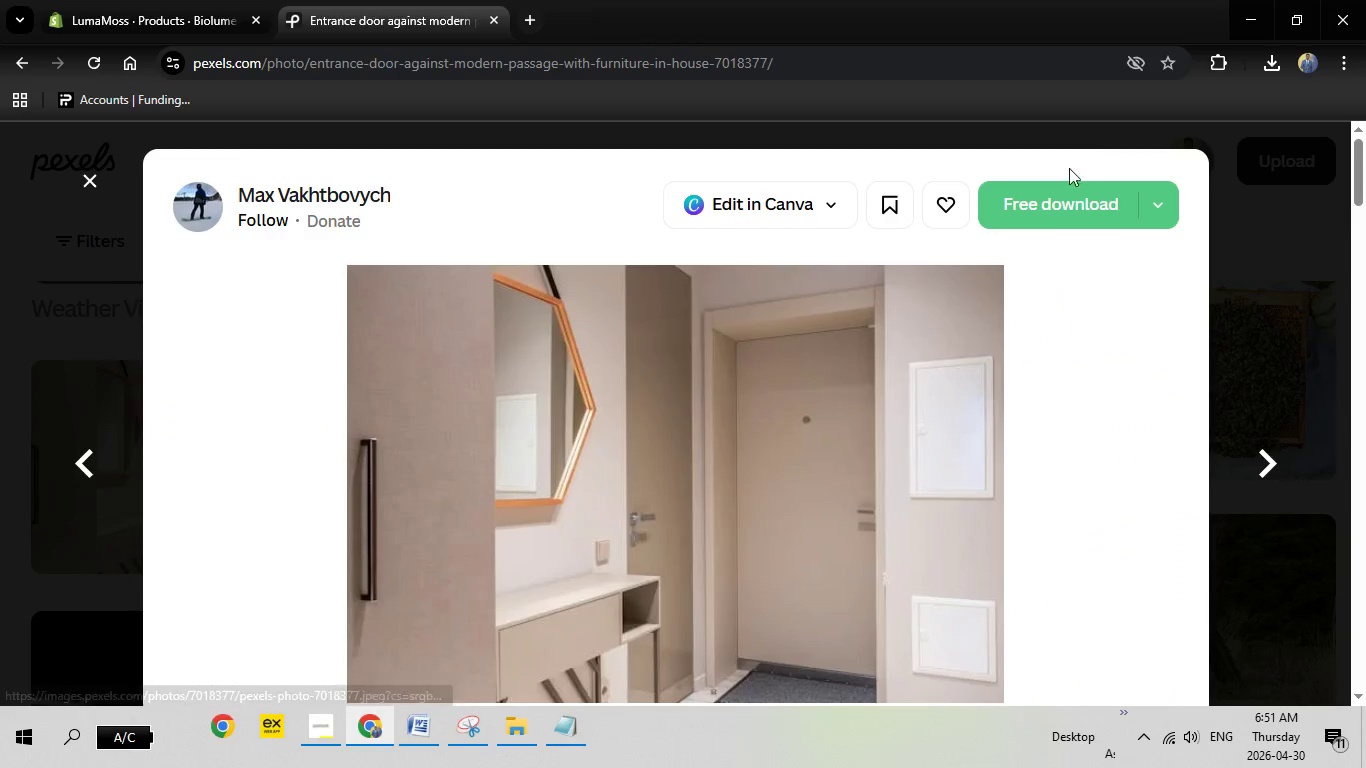 
left_click([1053, 201])
 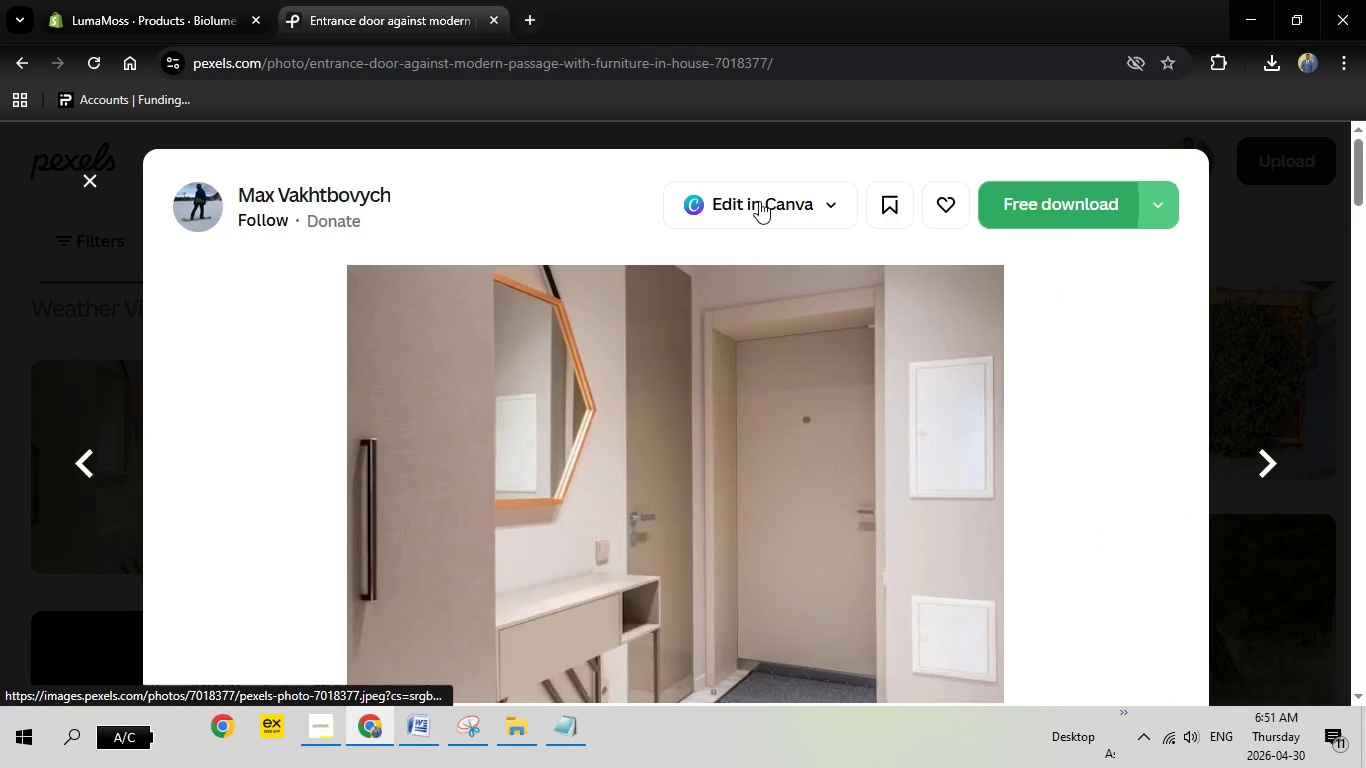 
mouse_move([770, 241])
 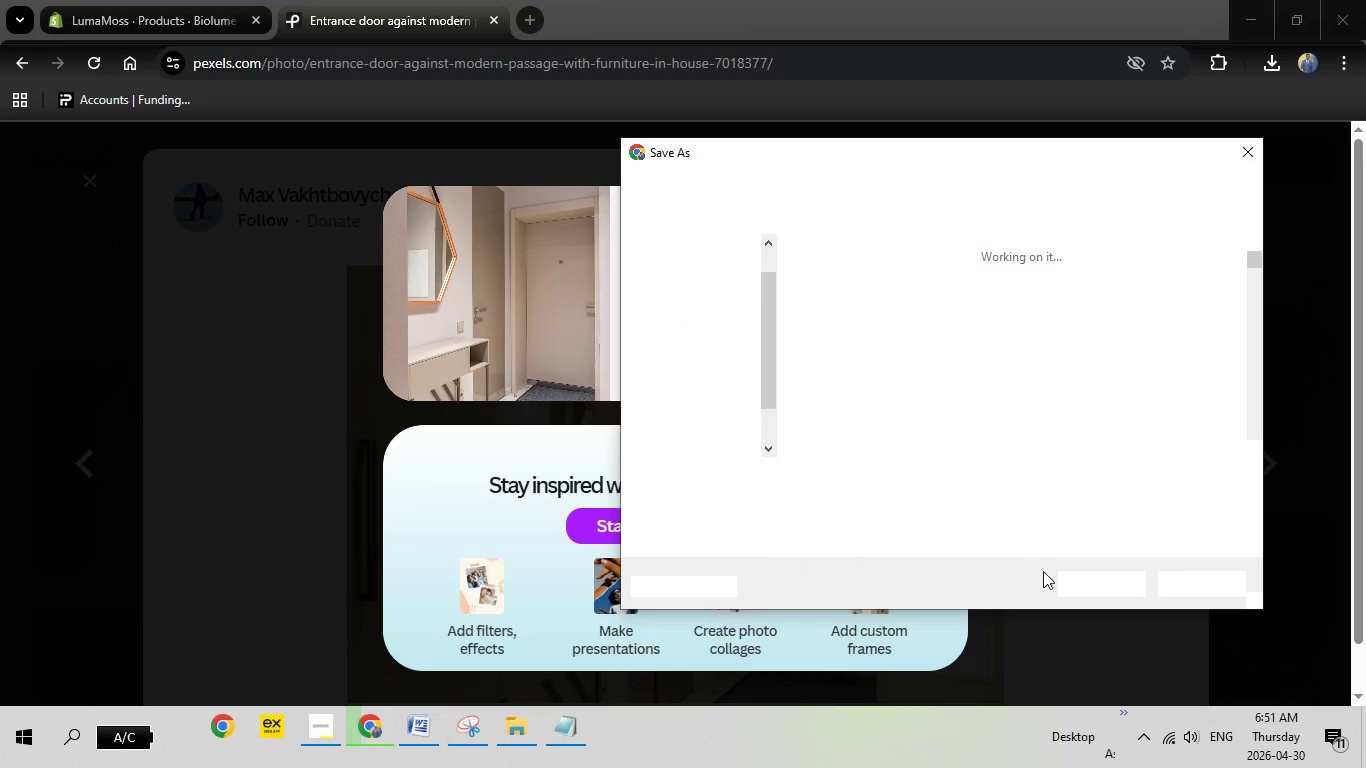 
left_click([1089, 588])
 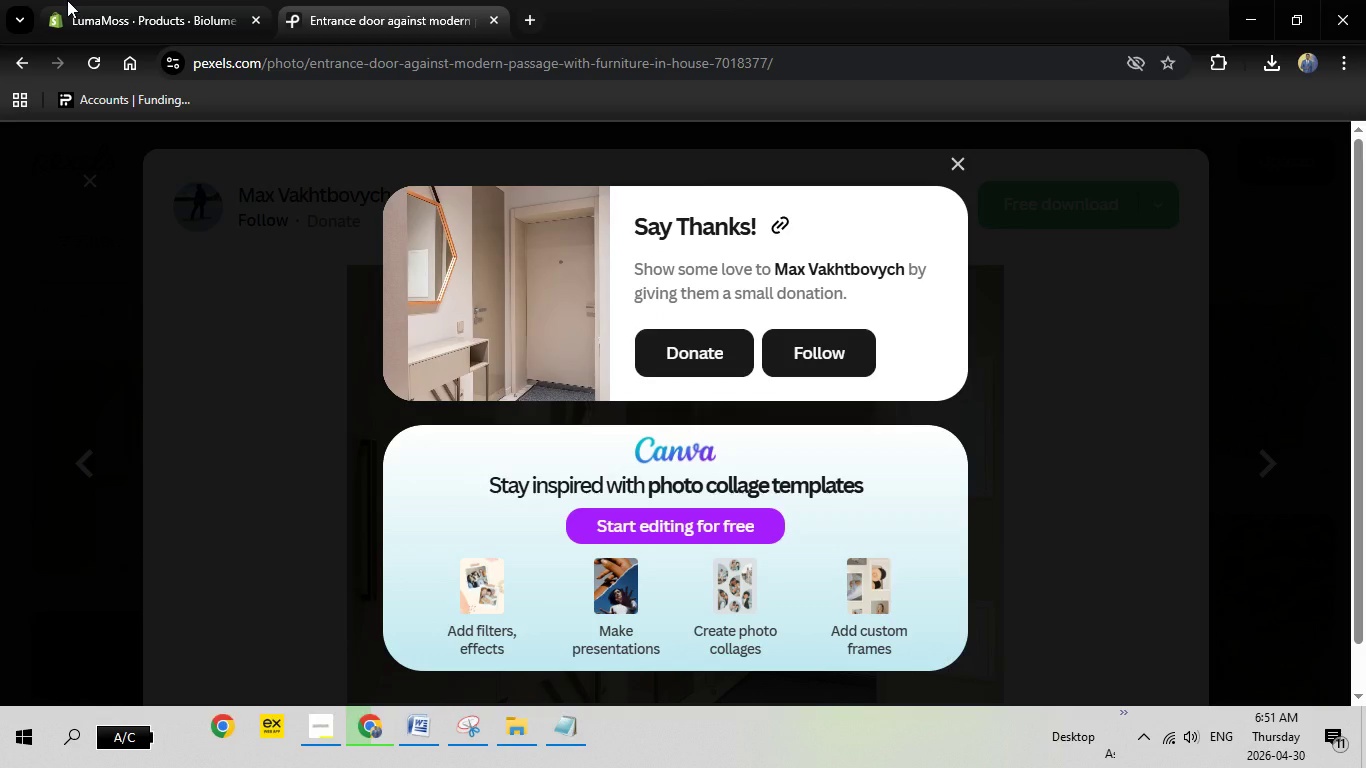 
left_click([67, 0])
 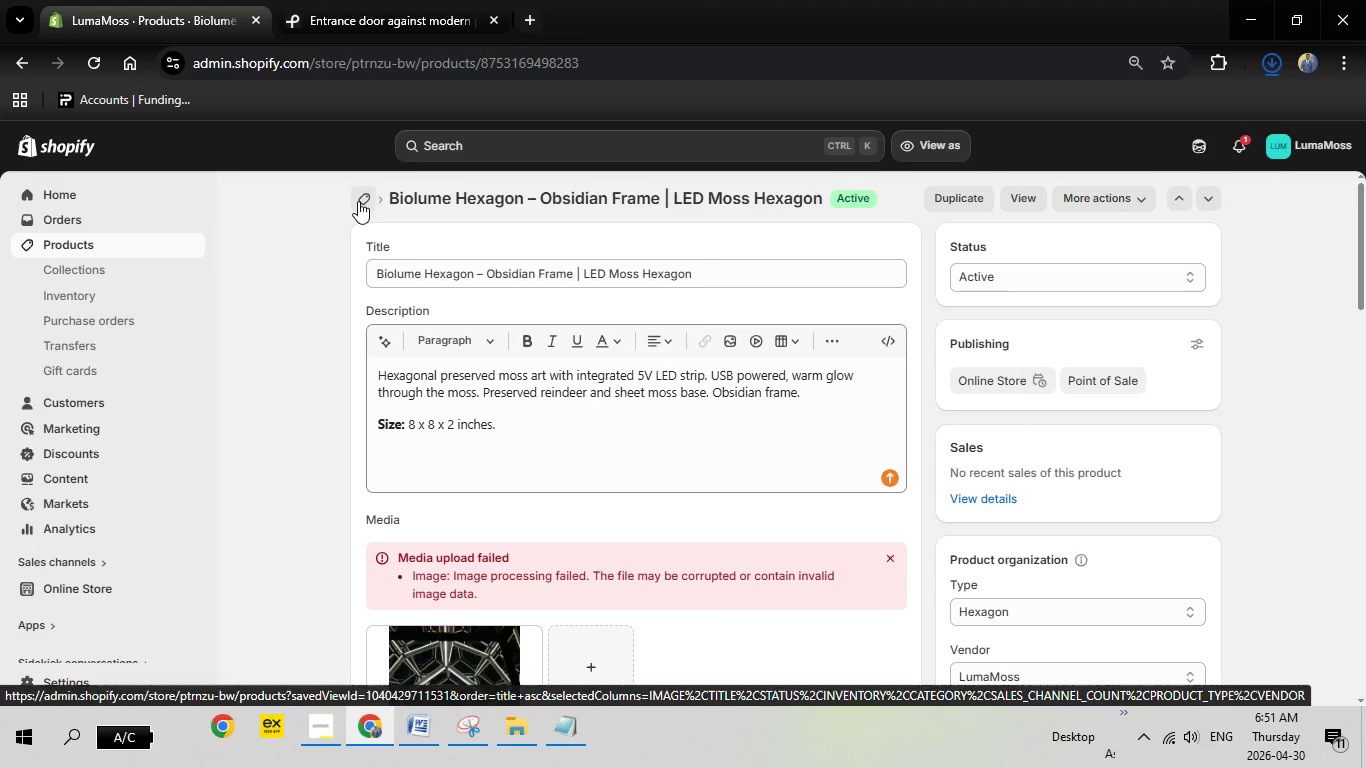 
wait(5.09)
 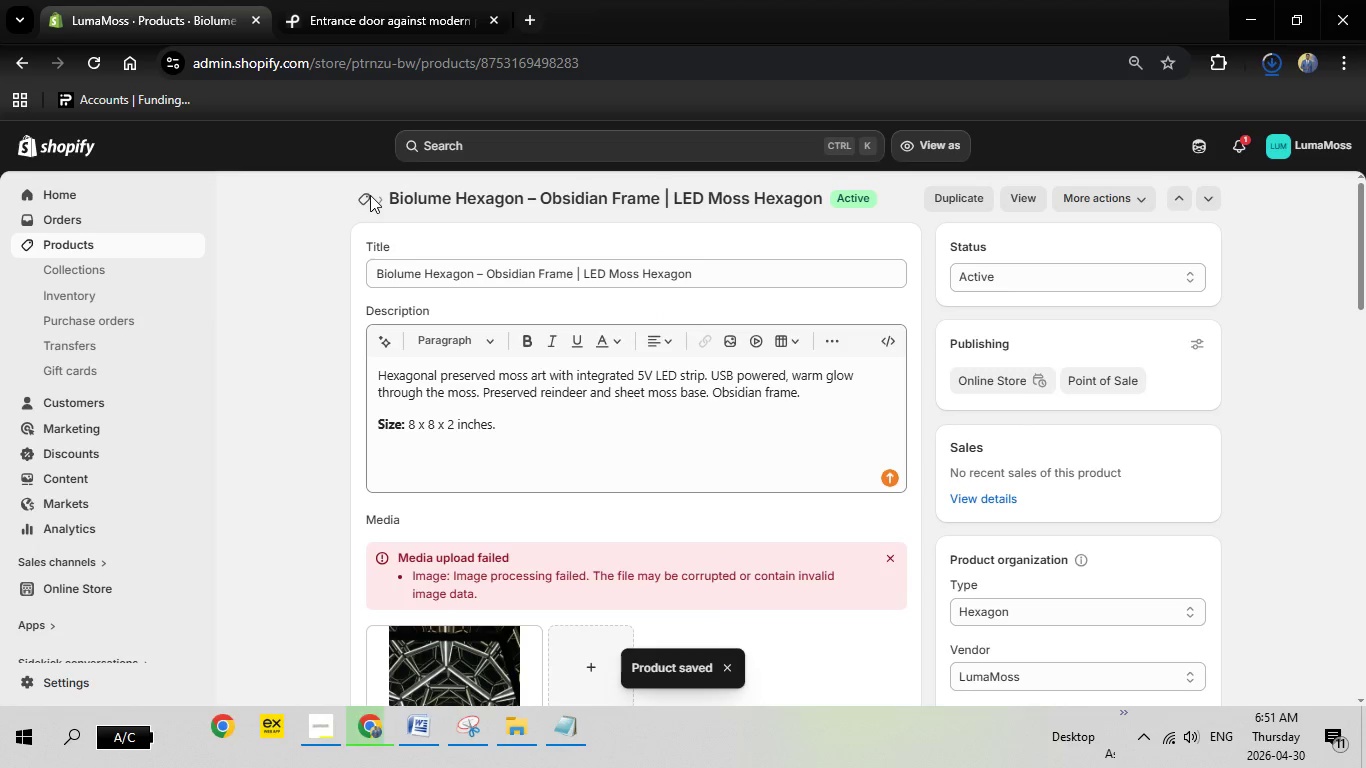 
left_click([362, 200])
 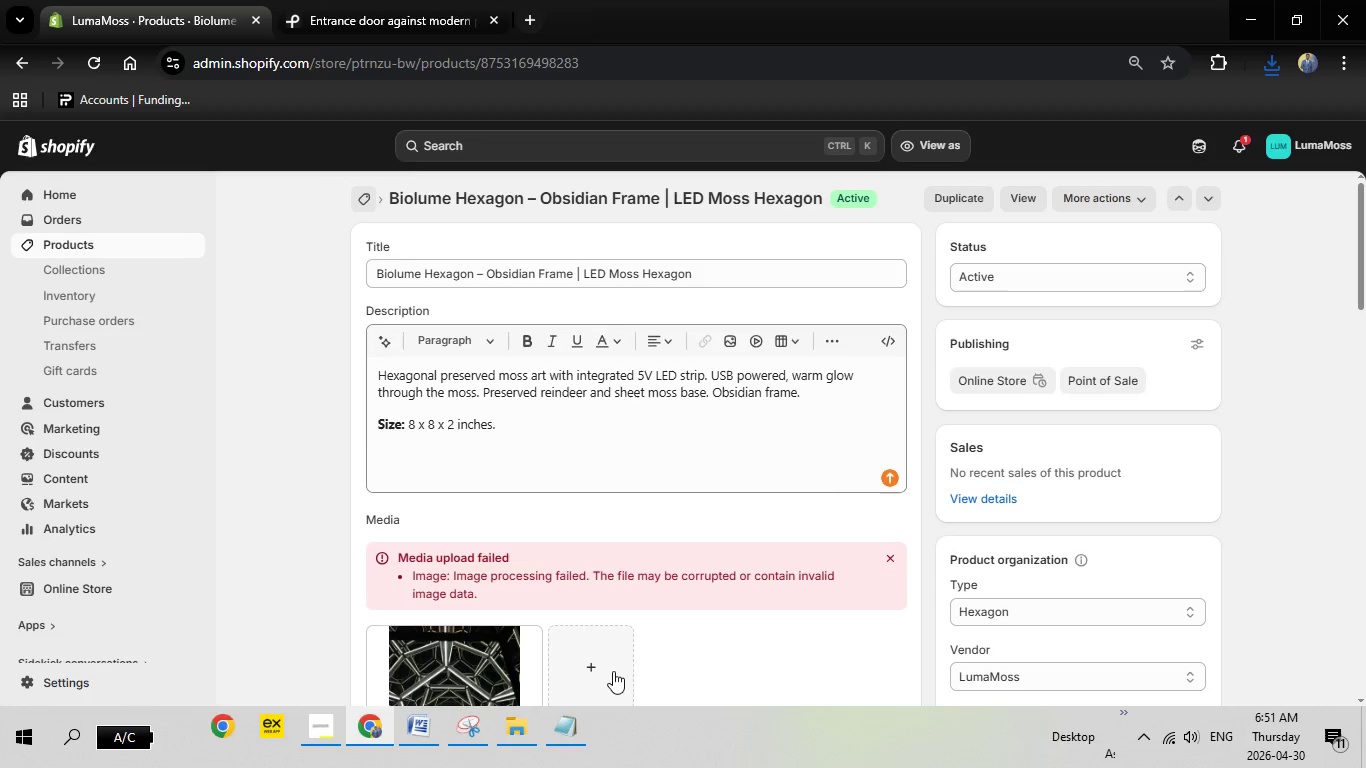 
left_click([425, 731])
 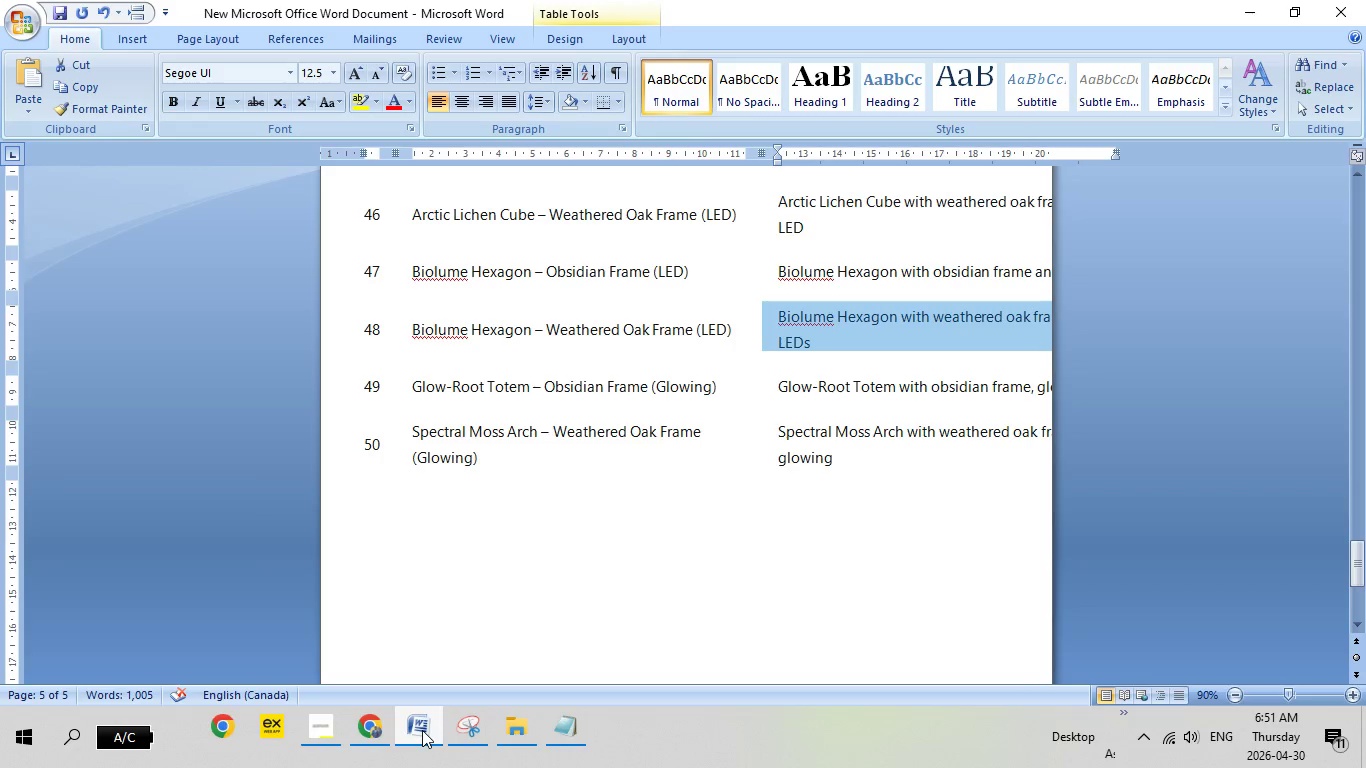 
left_click([422, 730])
 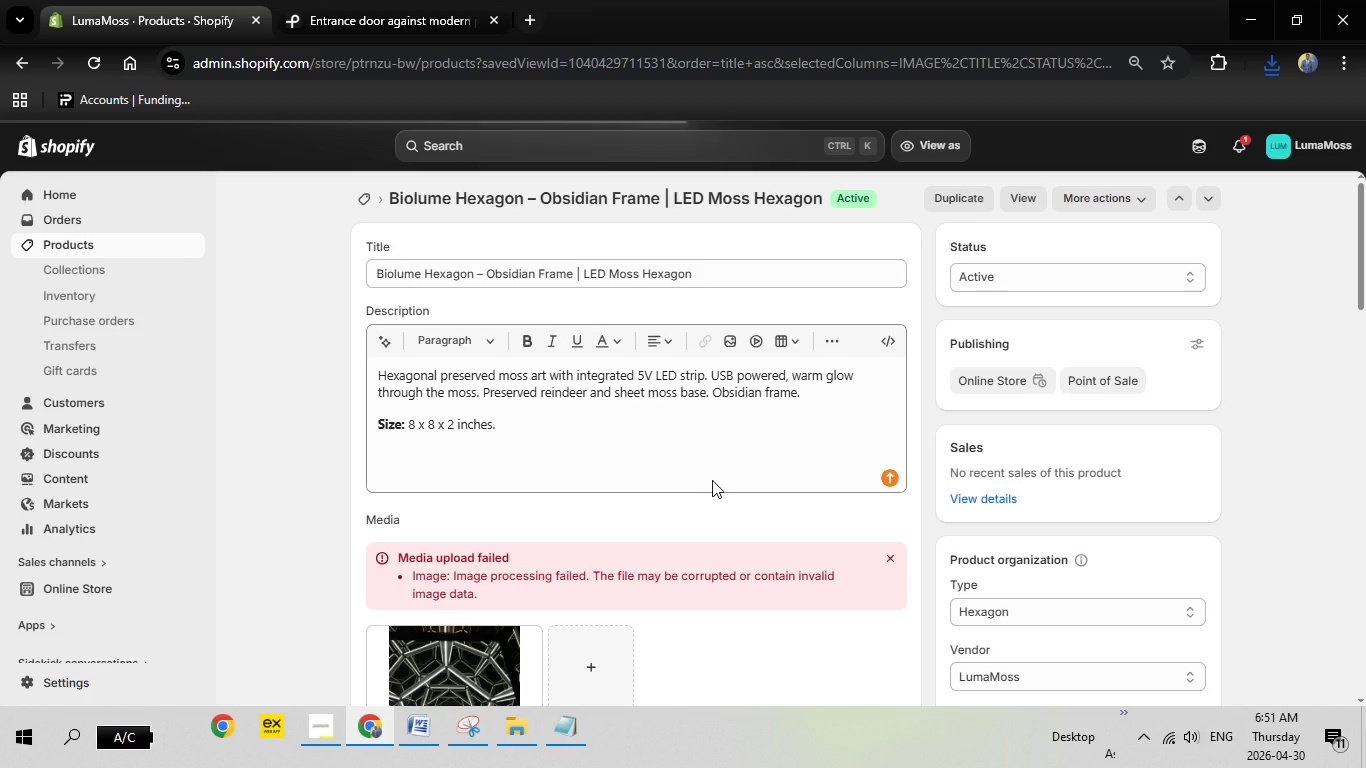 
wait(13.56)
 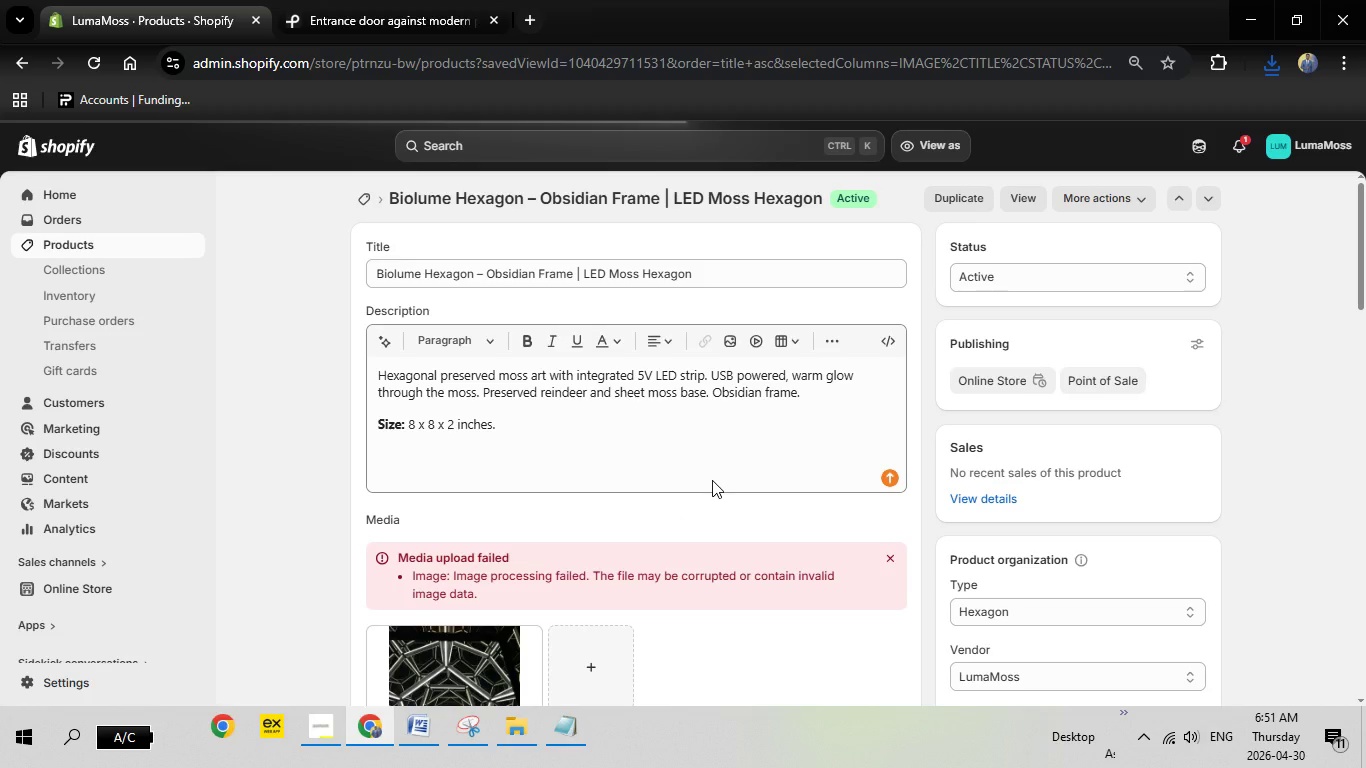 
scroll: coordinate [609, 586], scroll_direction: down, amount: 3.0
 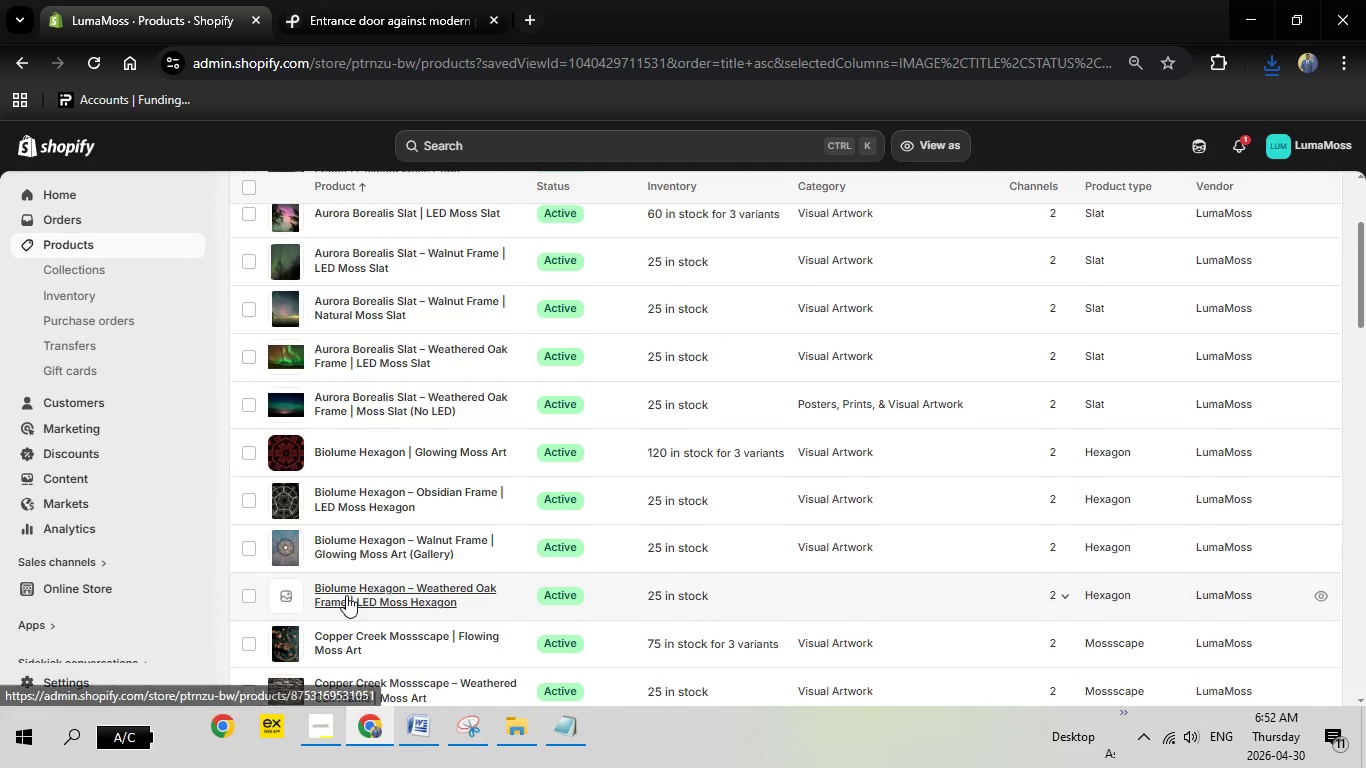 
left_click([346, 595])
 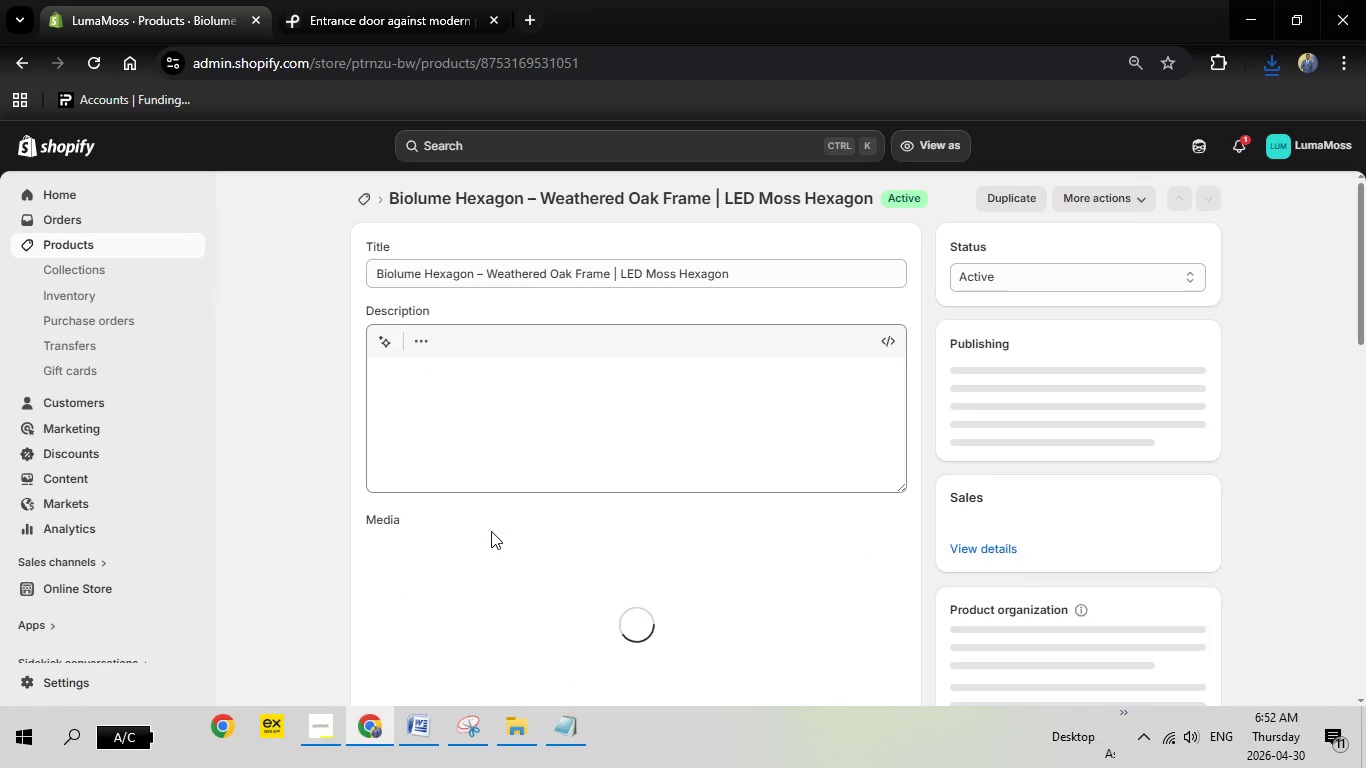 
wait(7.22)
 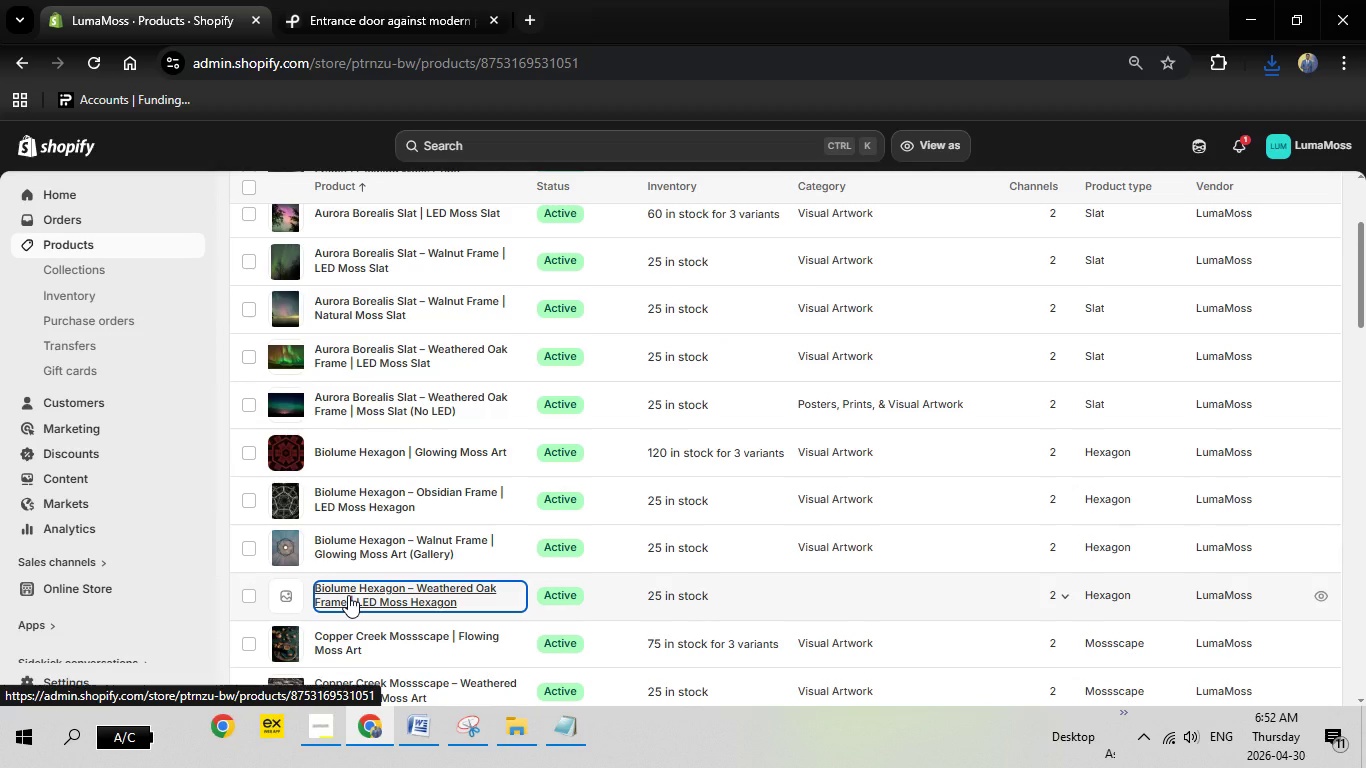 
mouse_move([664, 584])
 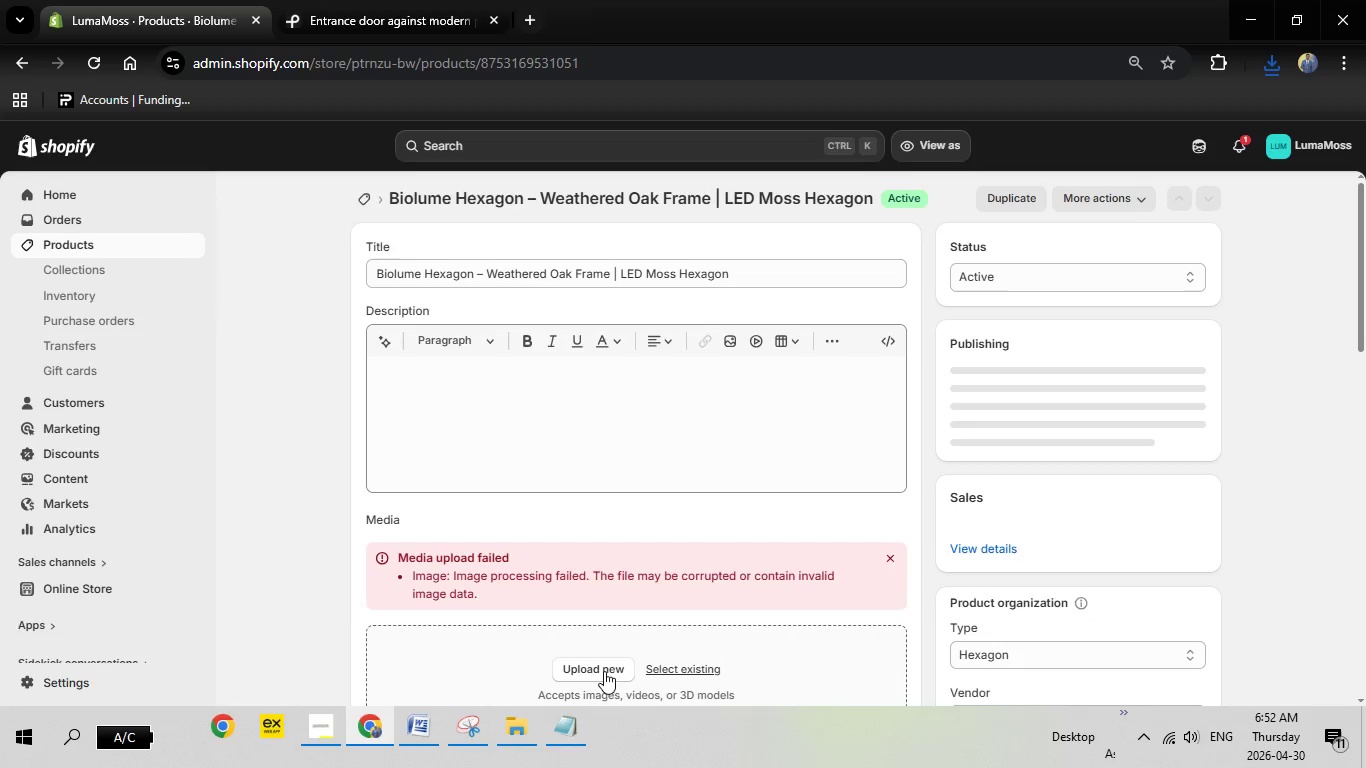 
left_click([604, 671])
 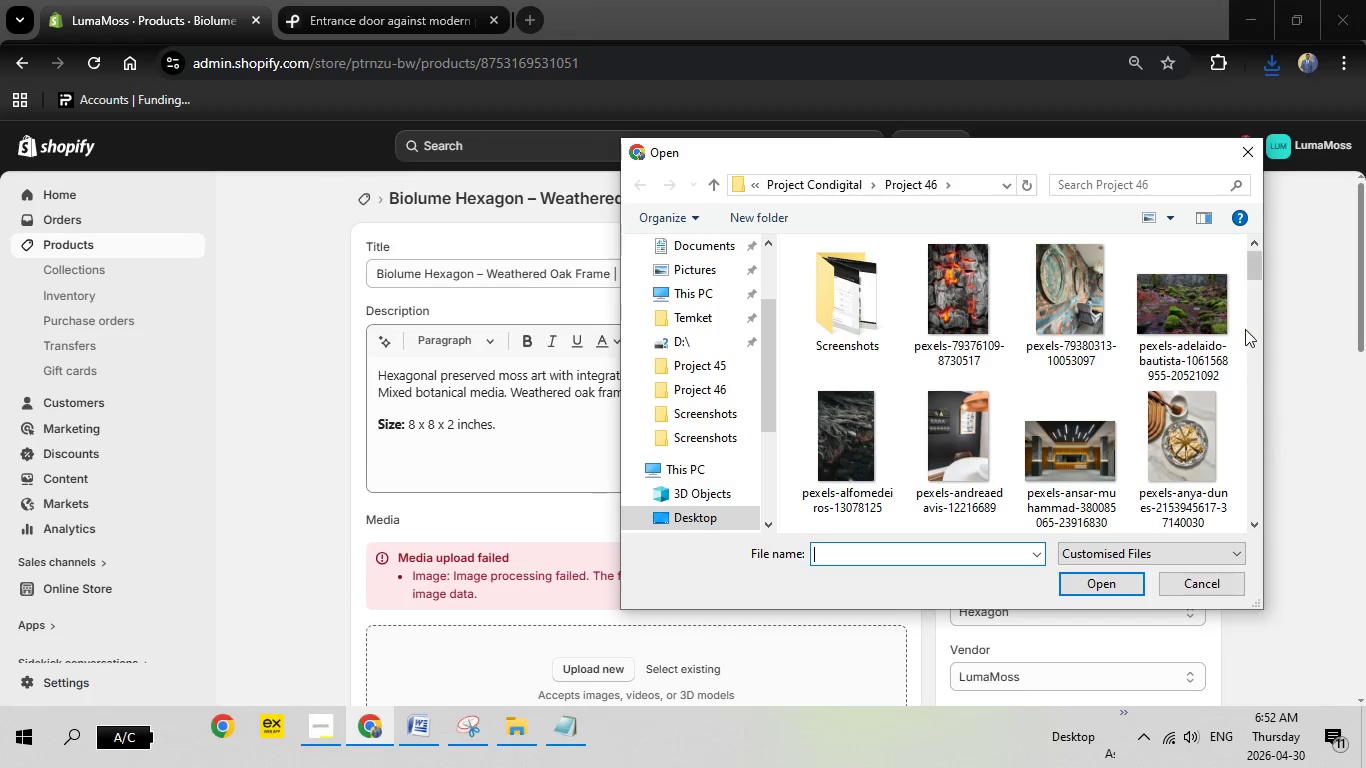 
left_click_drag(start_coordinate=[1254, 270], to_coordinate=[1260, 295])
 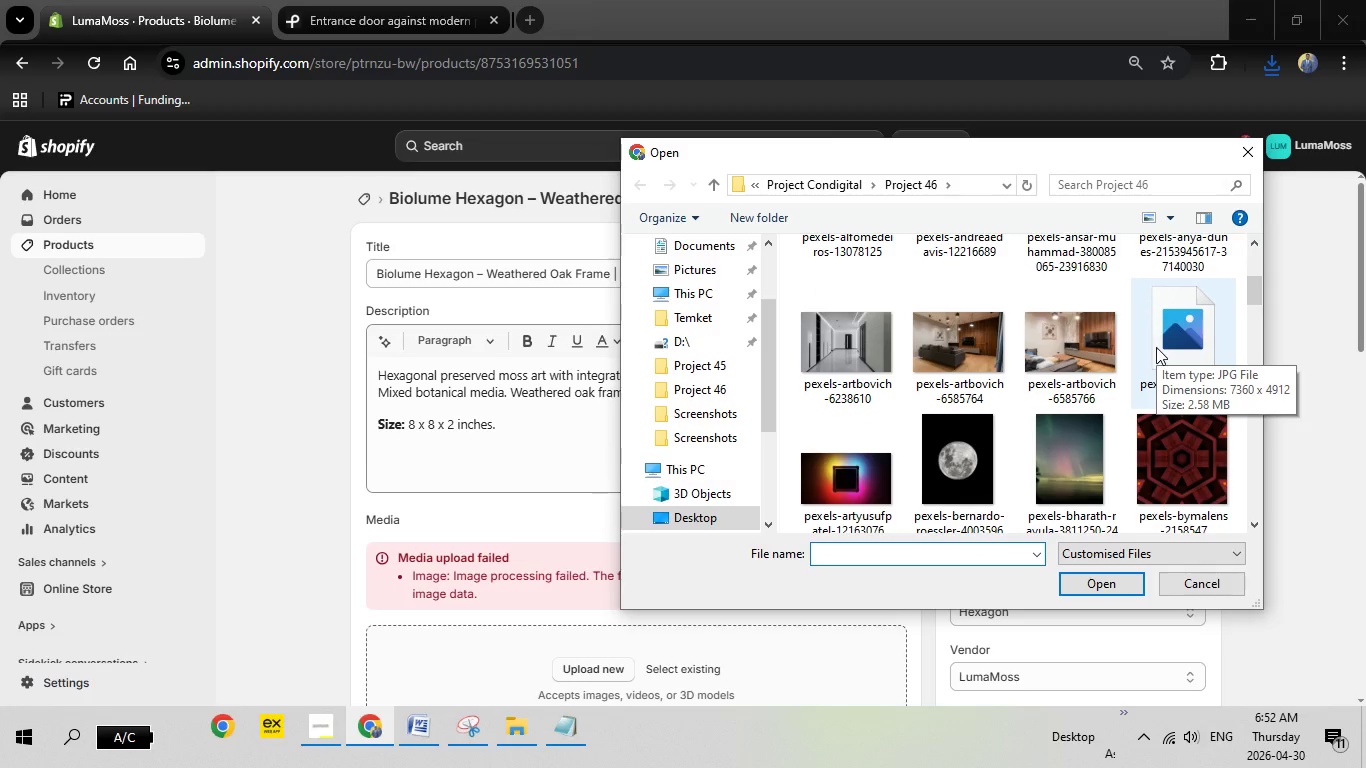 
double_click([1156, 347])
 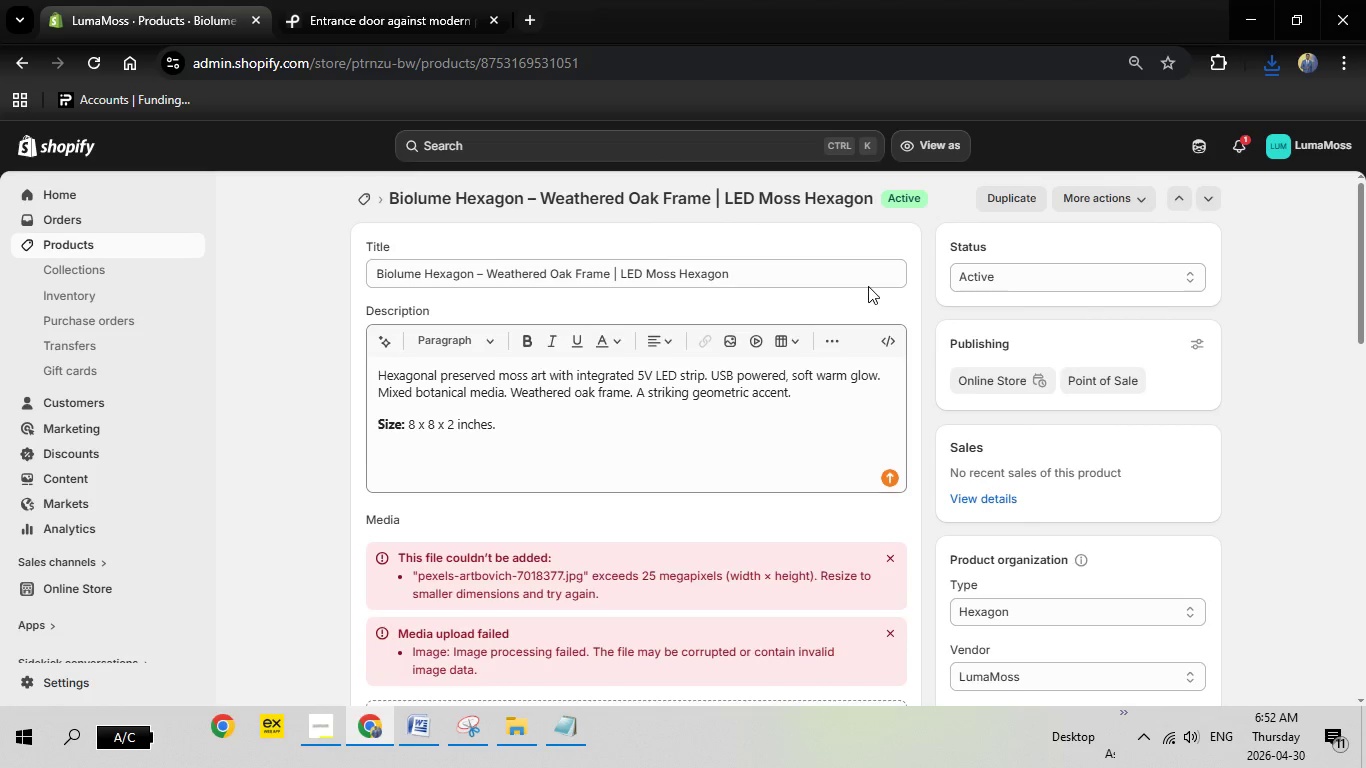 
left_click([389, 0])
 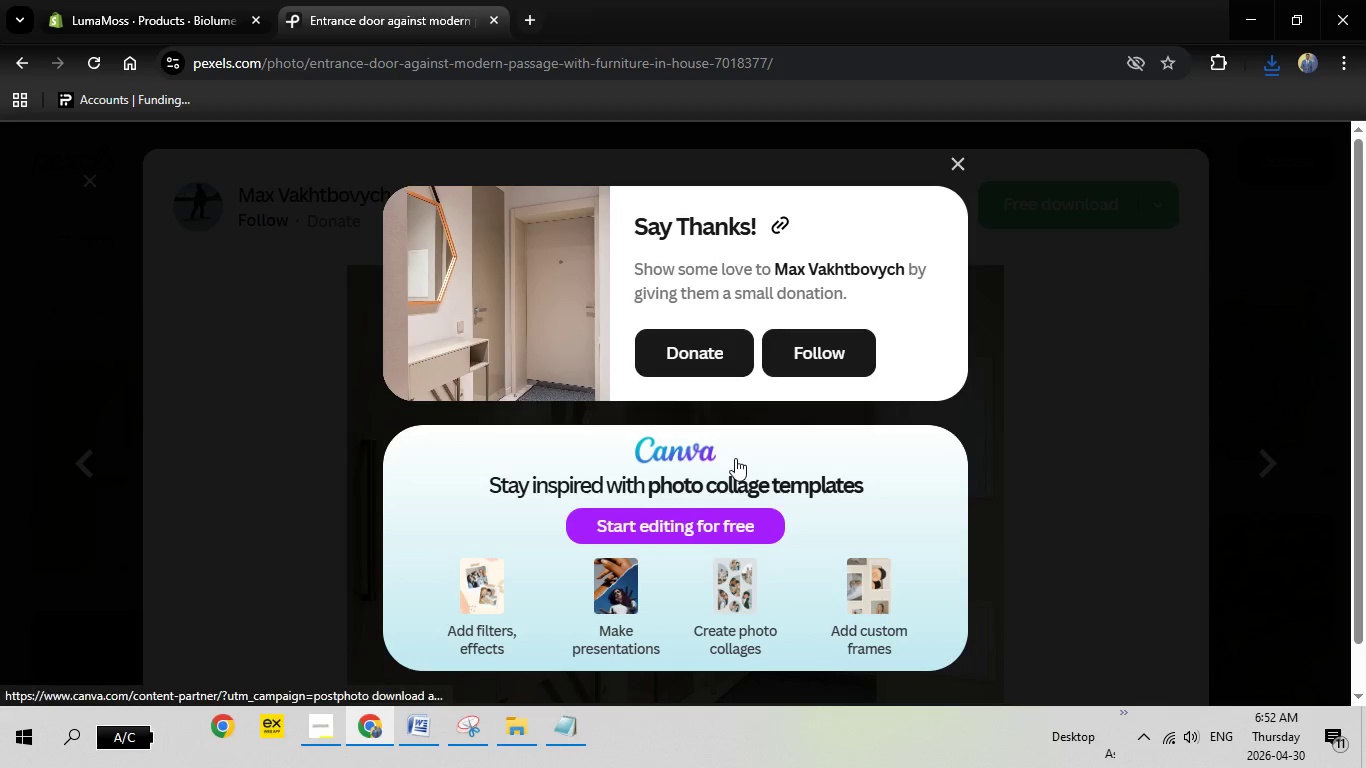 
key(Escape)
 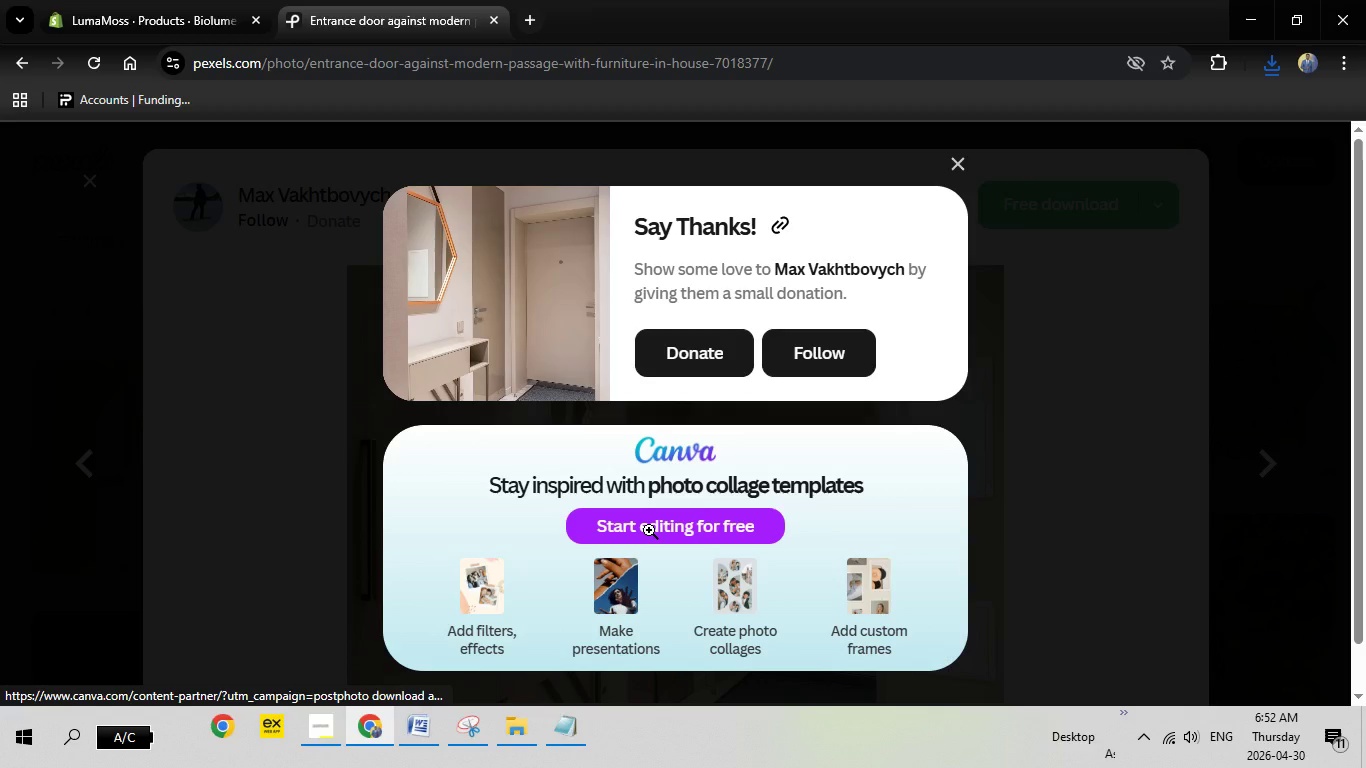 
key(Escape)
 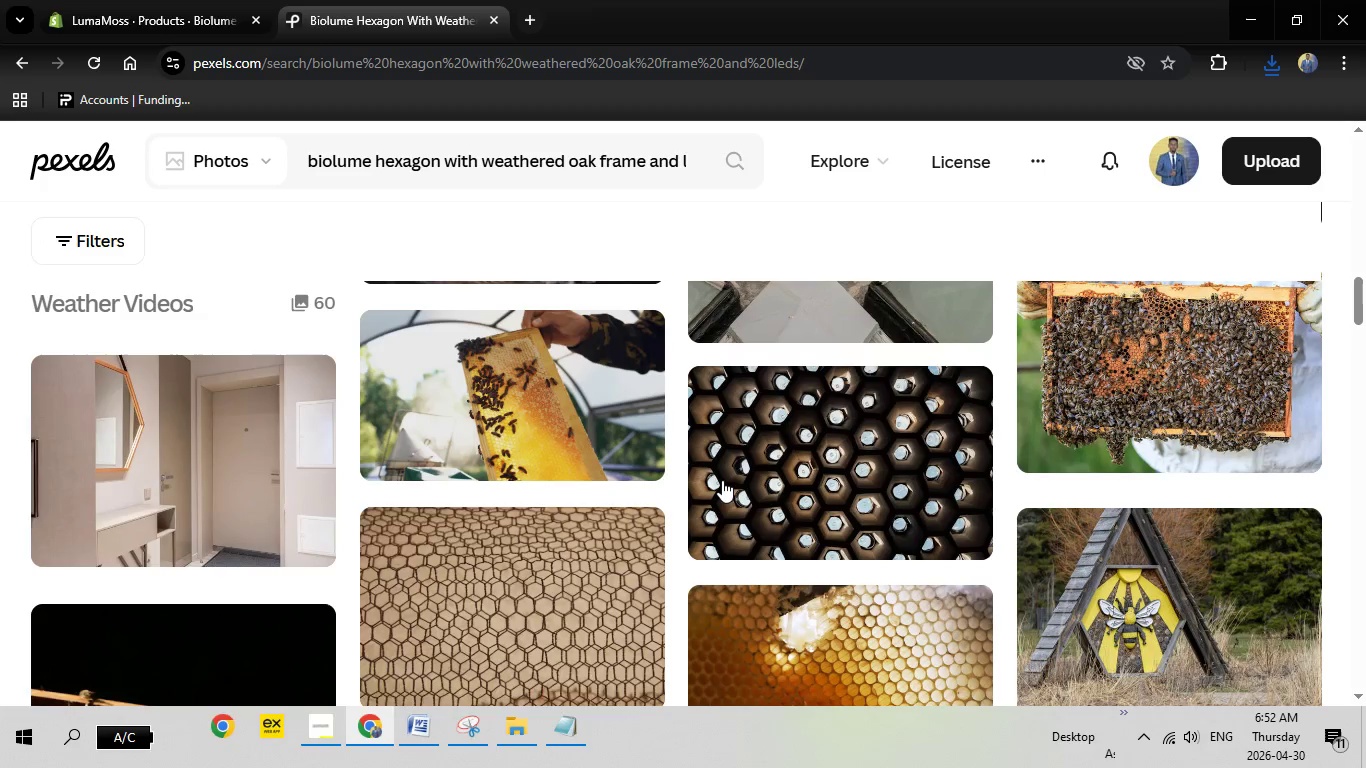 
scroll: coordinate [722, 480], scroll_direction: down, amount: 7.0
 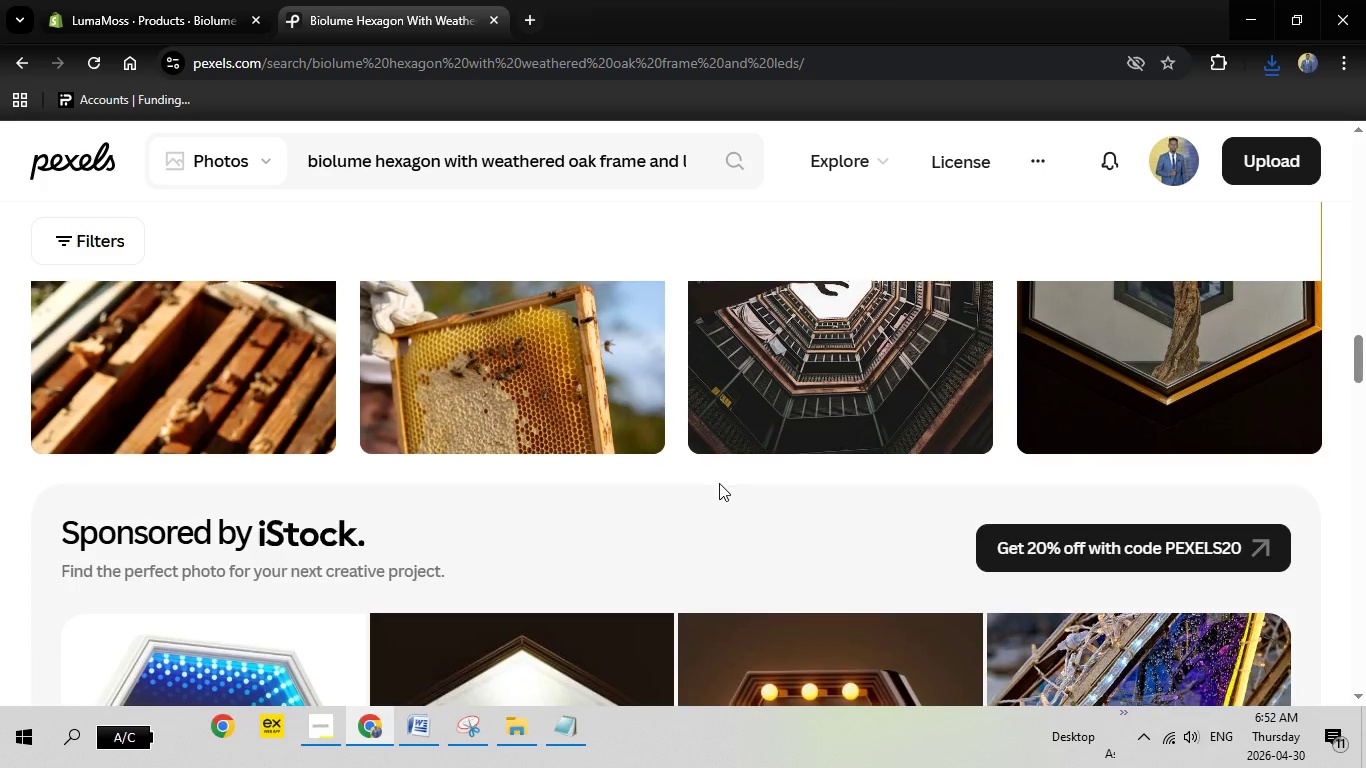 
scroll: coordinate [719, 483], scroll_direction: up, amount: 1.0
 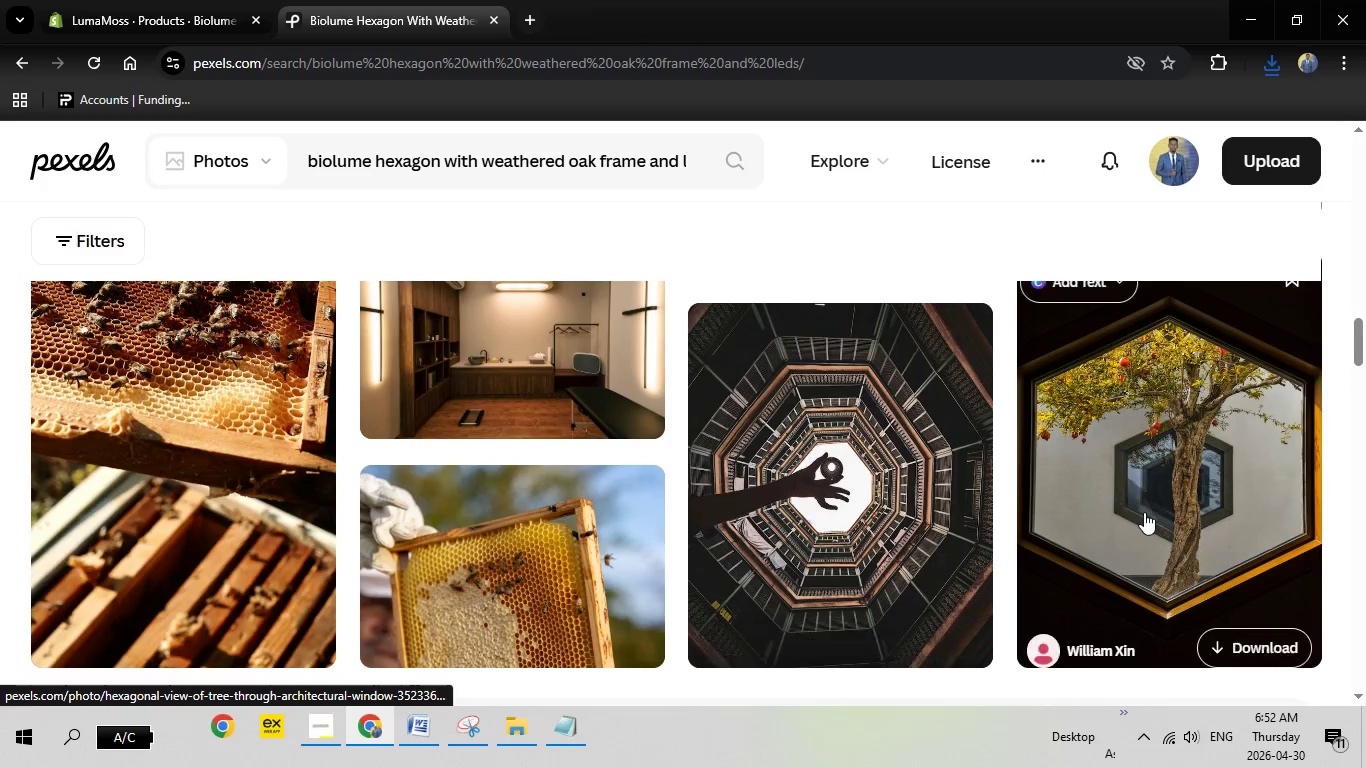 
left_click([1144, 512])
 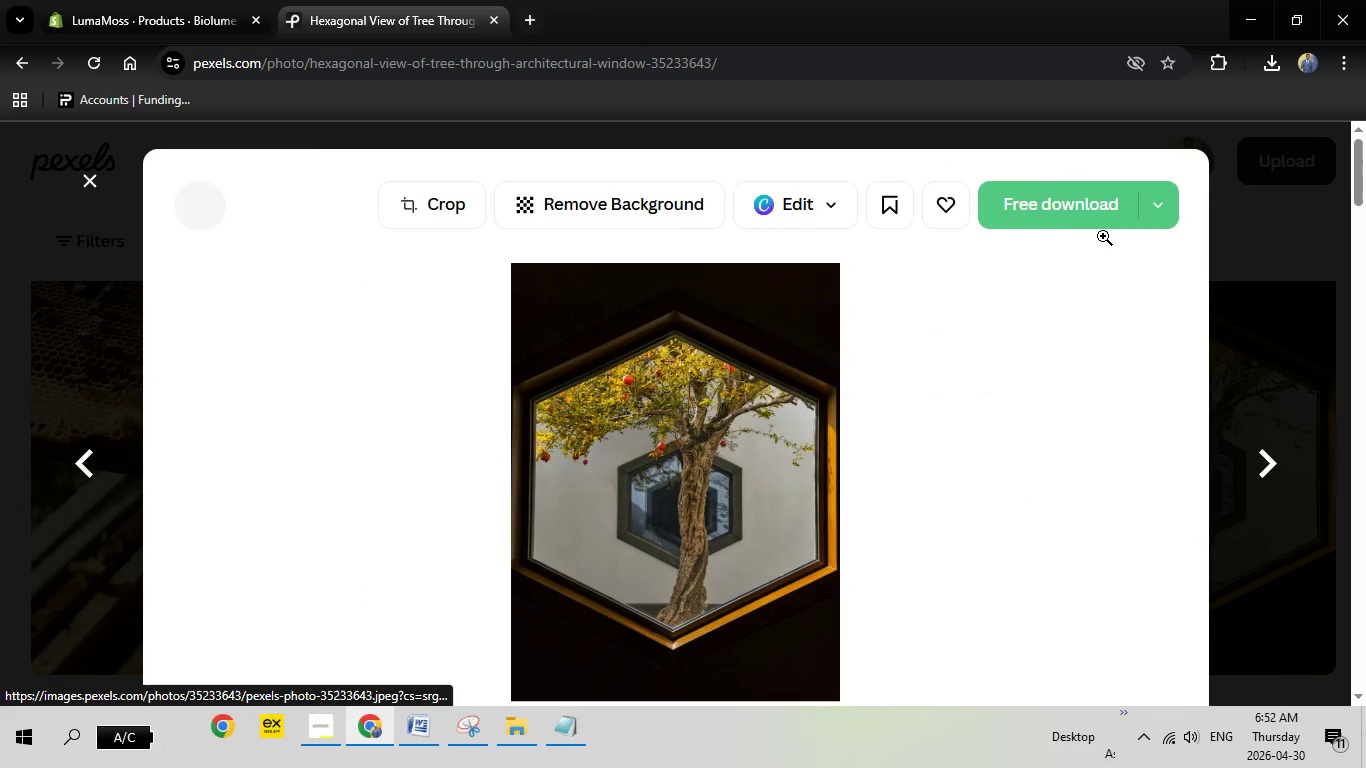 
left_click([1073, 206])
 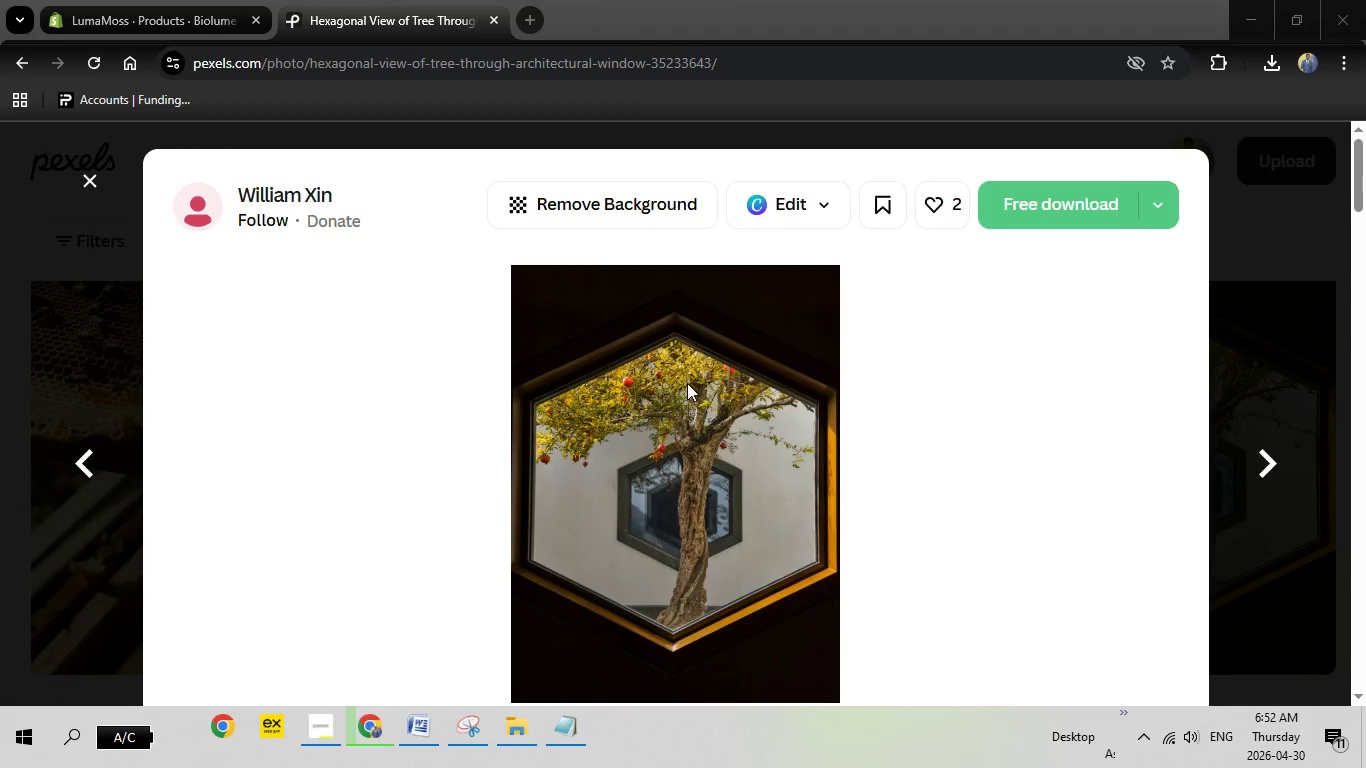 
wait(6.77)
 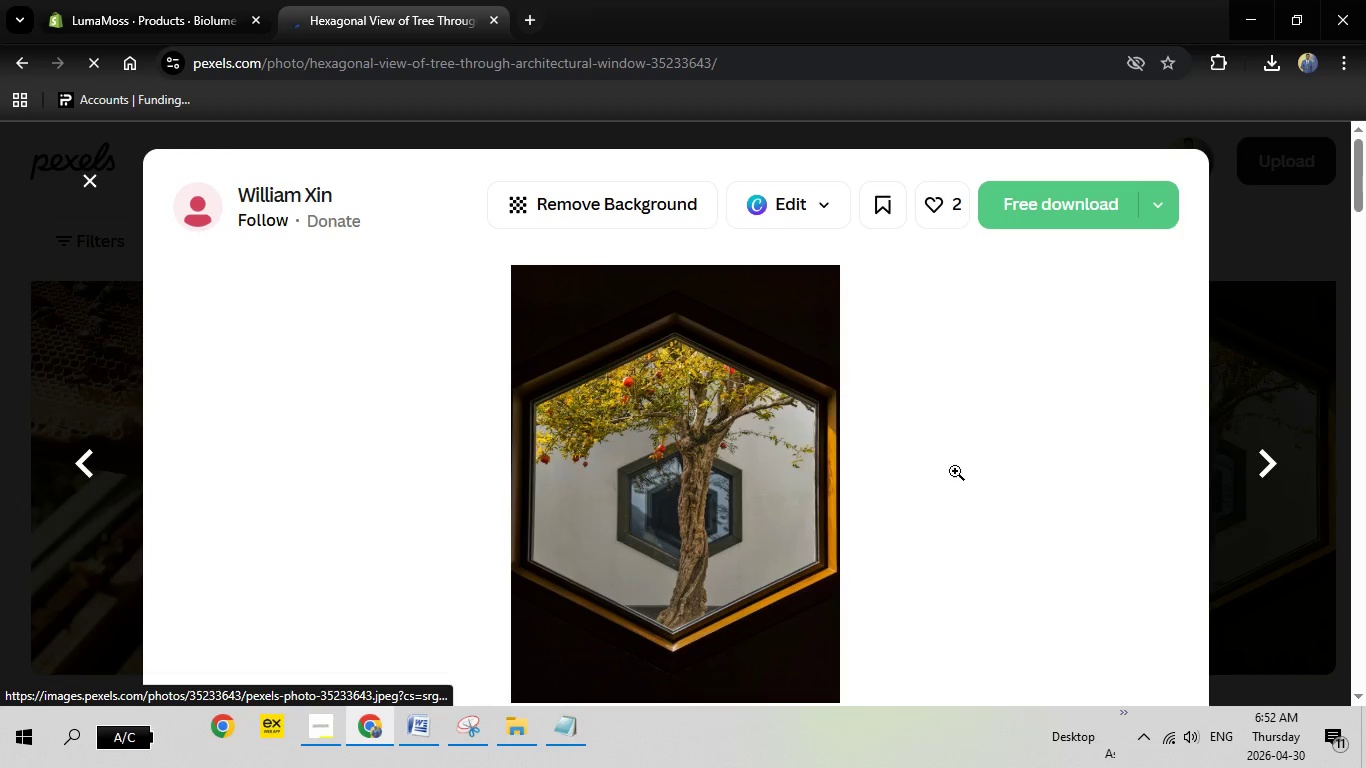 
left_click([1081, 578])
 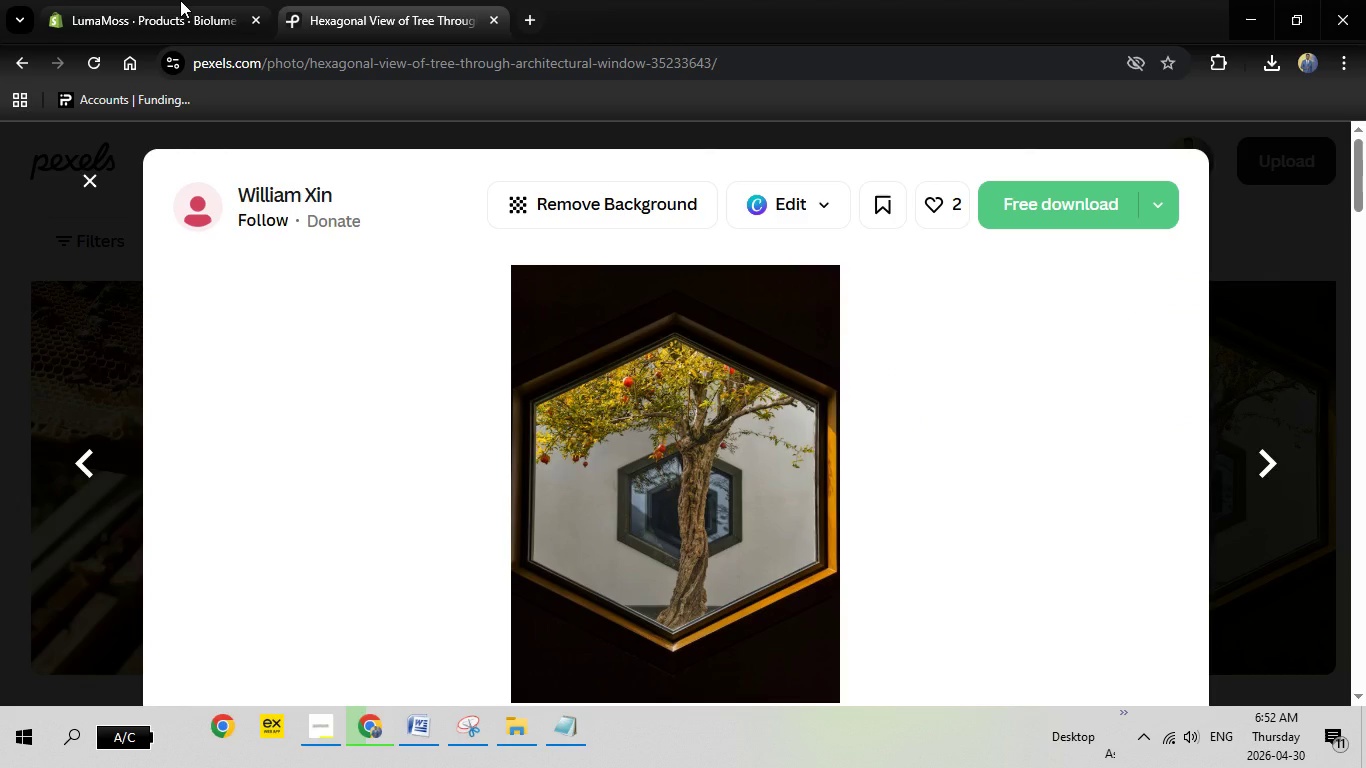 
left_click([195, 0])
 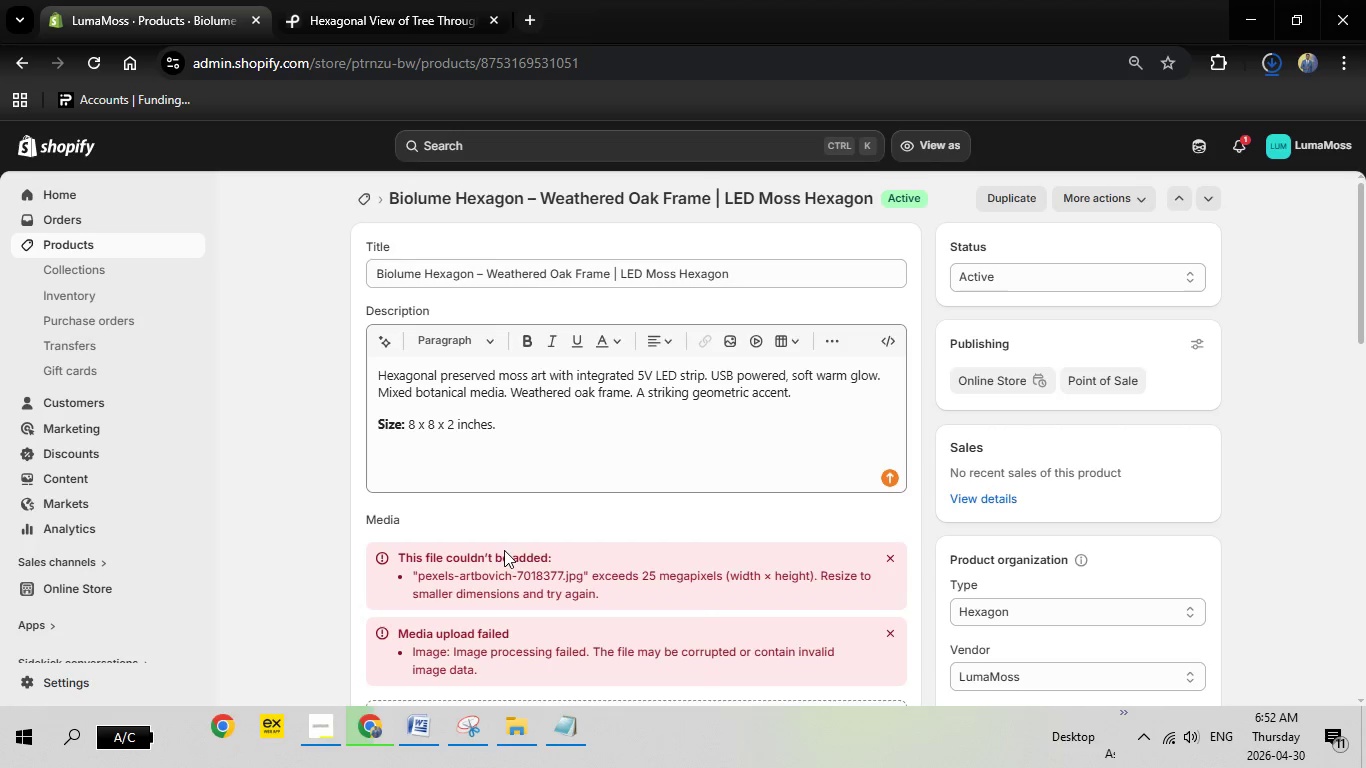 
scroll: coordinate [504, 550], scroll_direction: down, amount: 1.0
 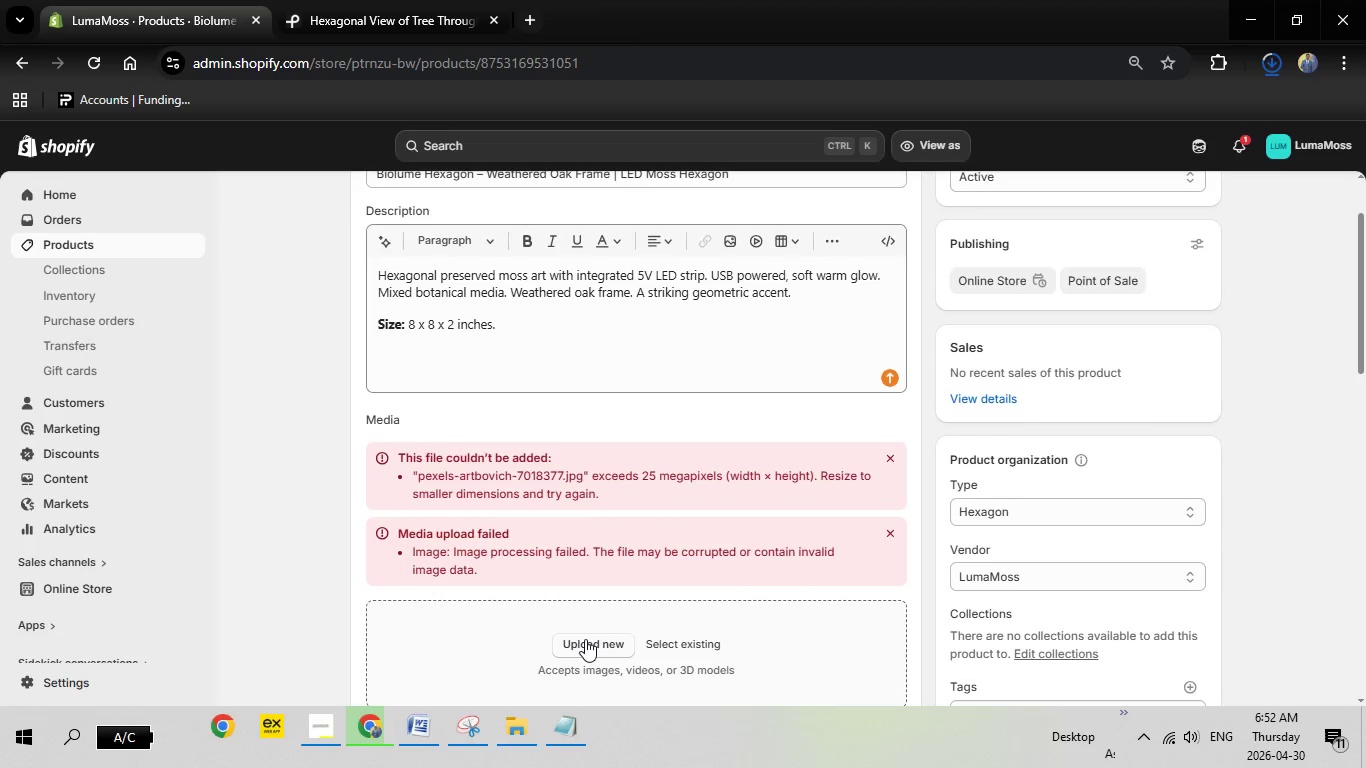 
left_click([585, 639])
 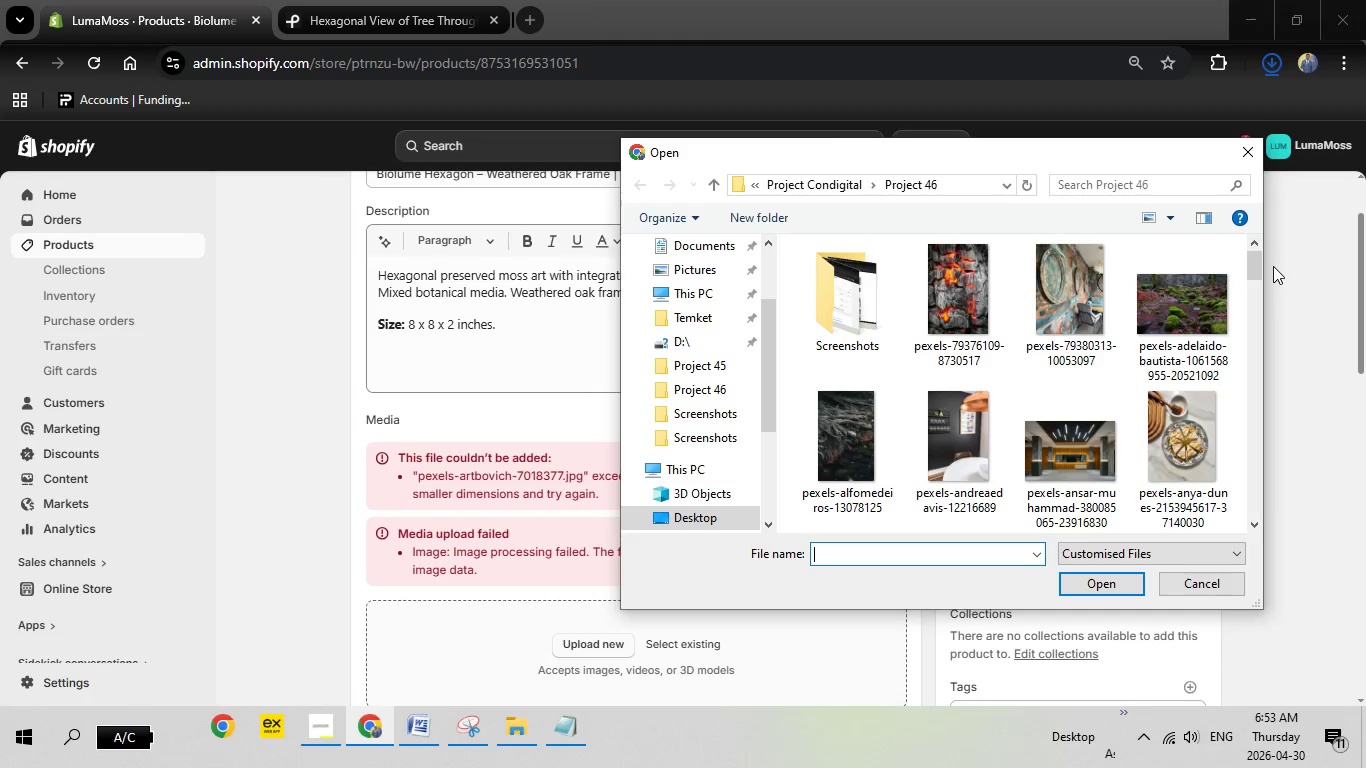 
left_click_drag(start_coordinate=[1252, 262], to_coordinate=[1258, 283])
 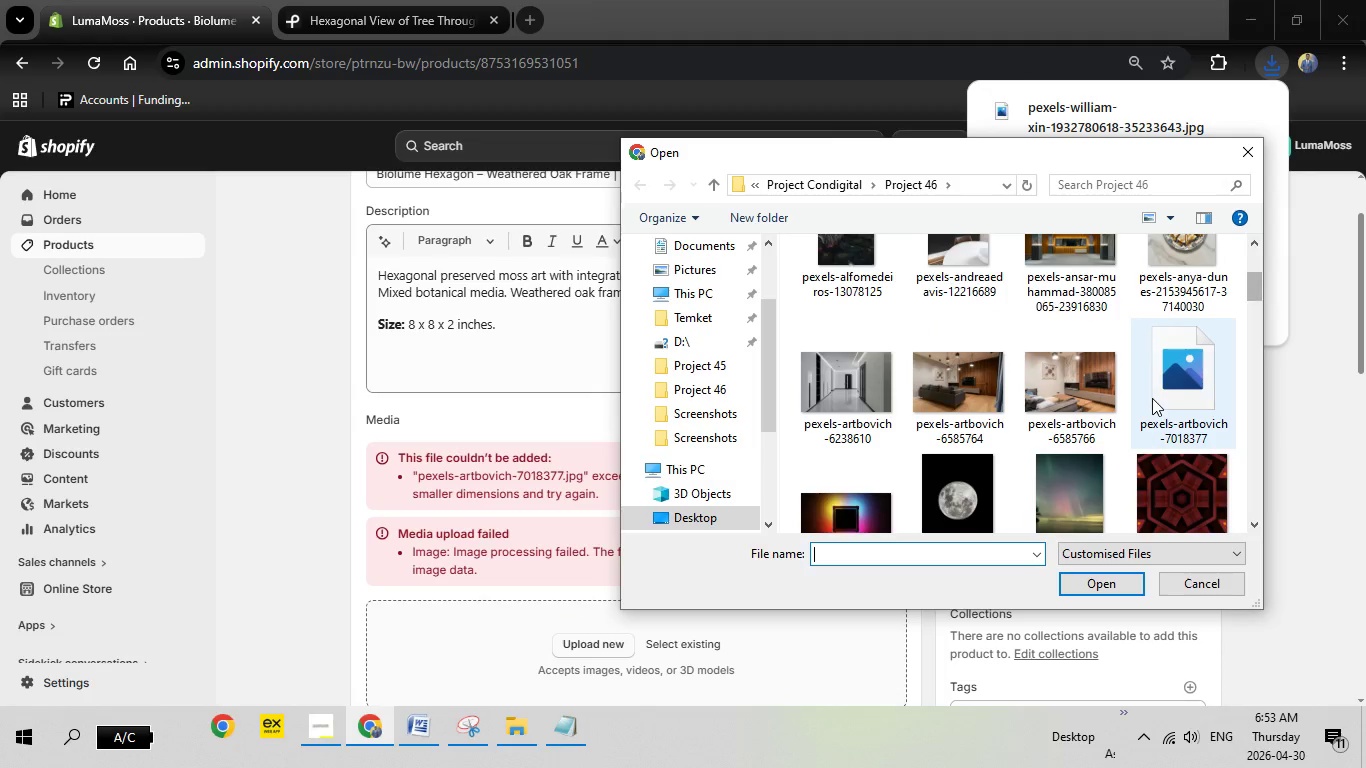 
mouse_move([1178, 383])
 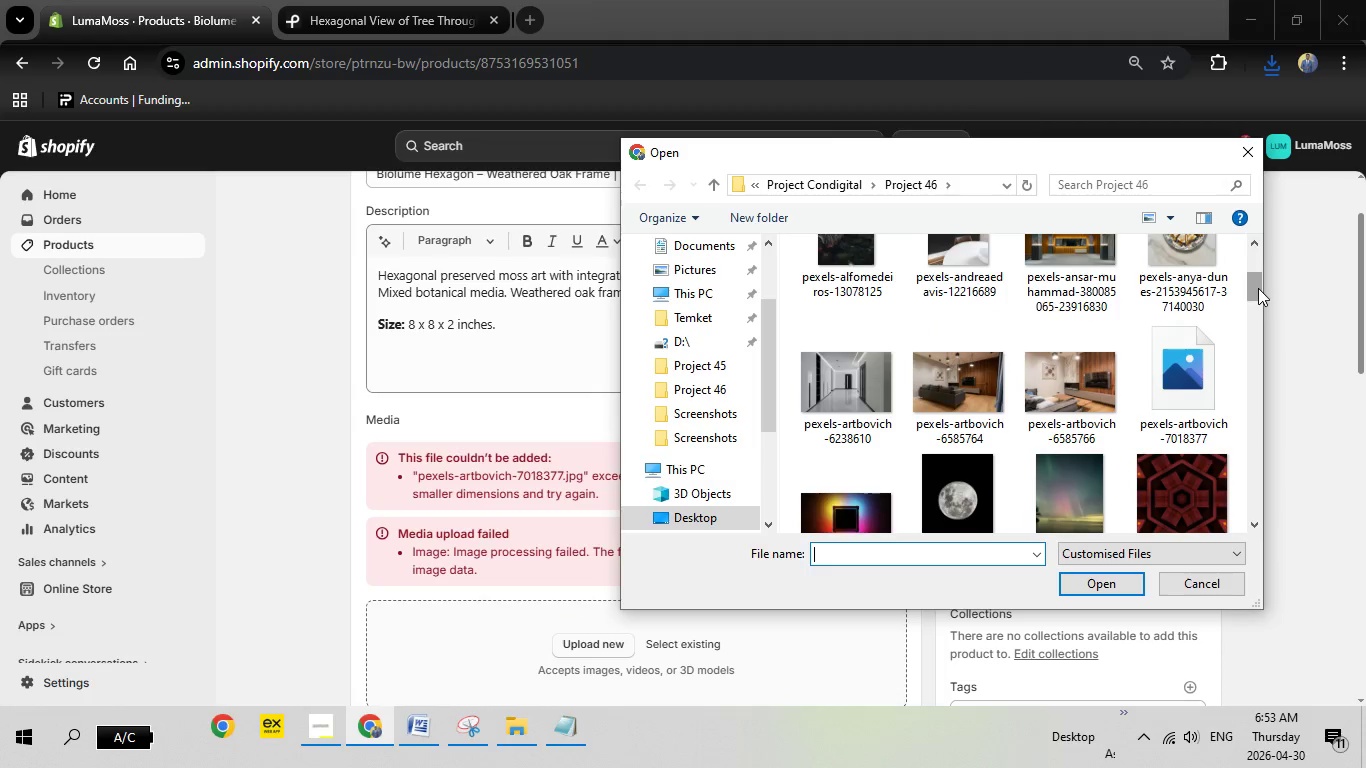 
left_click_drag(start_coordinate=[1258, 288], to_coordinate=[1270, 540])
 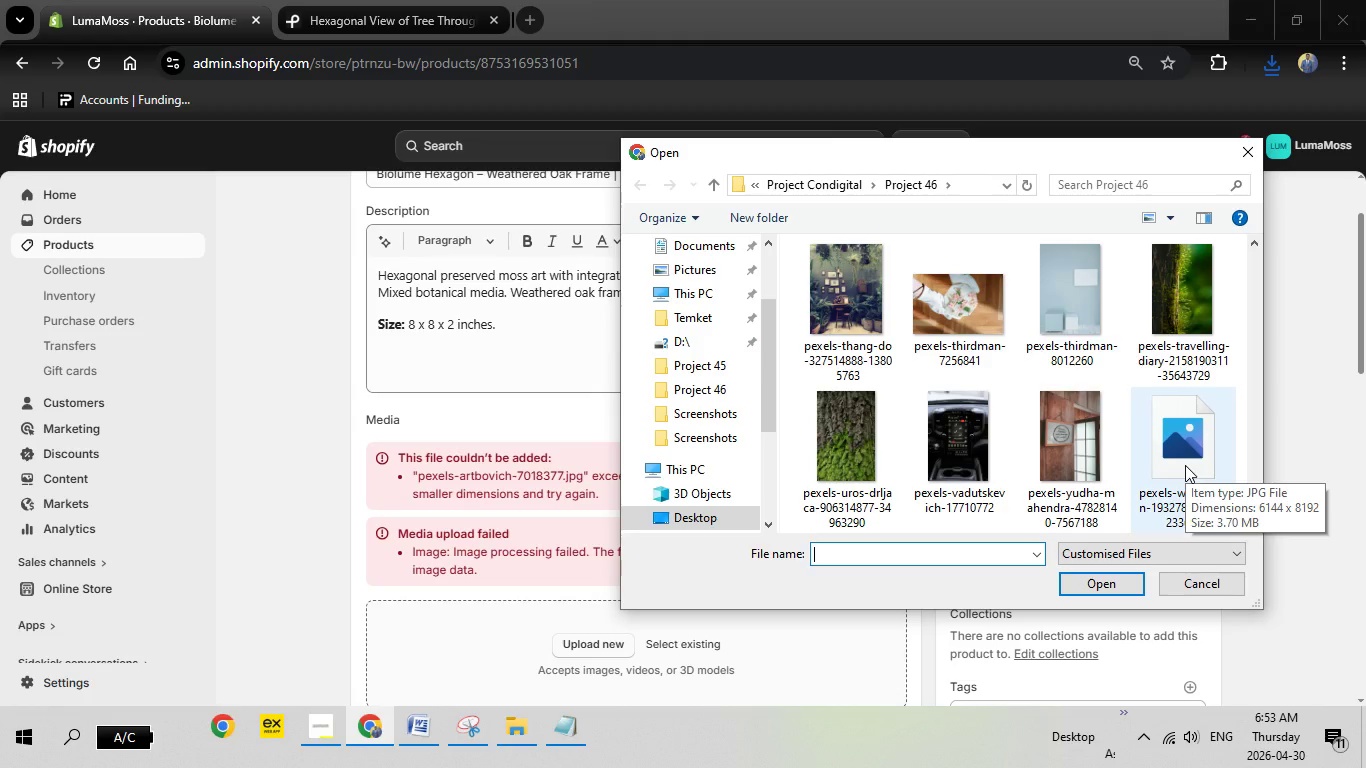 
double_click([1185, 465])
 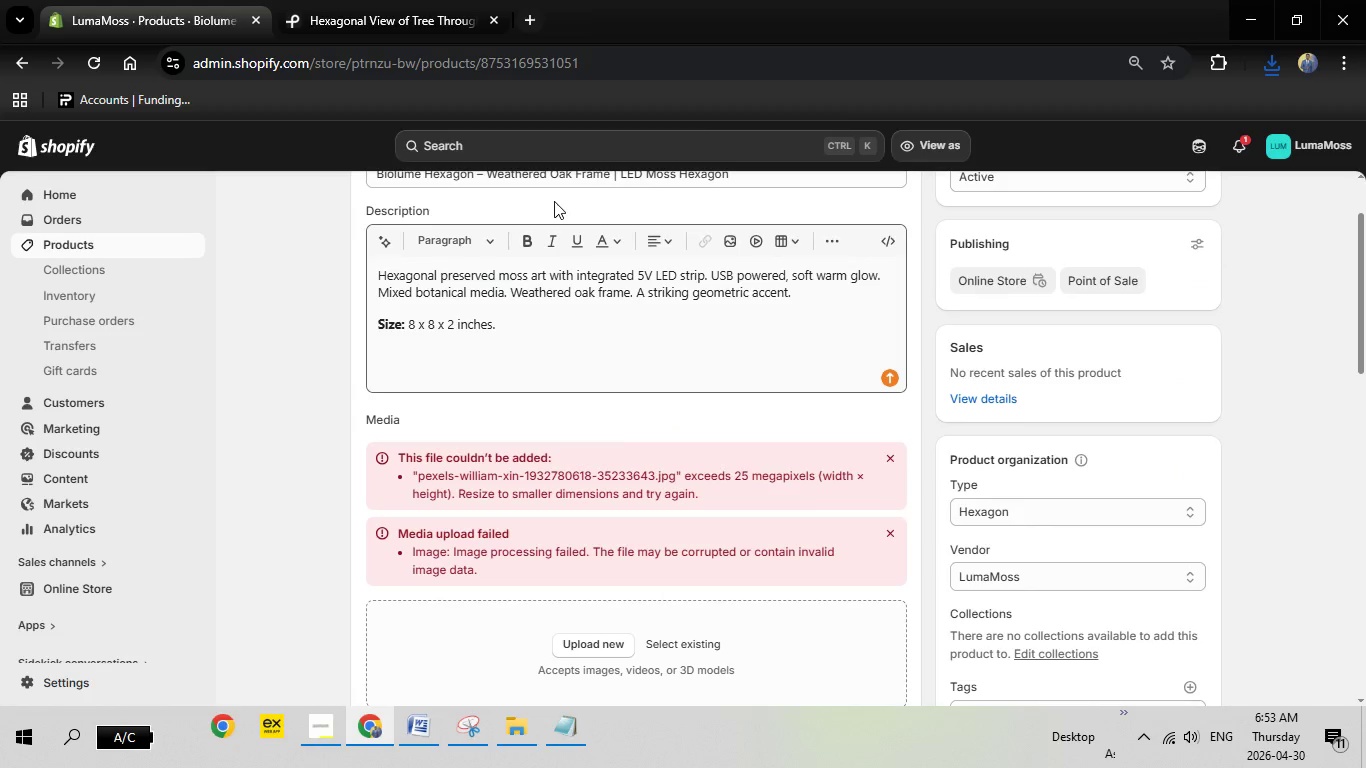 
left_click([514, 0])
 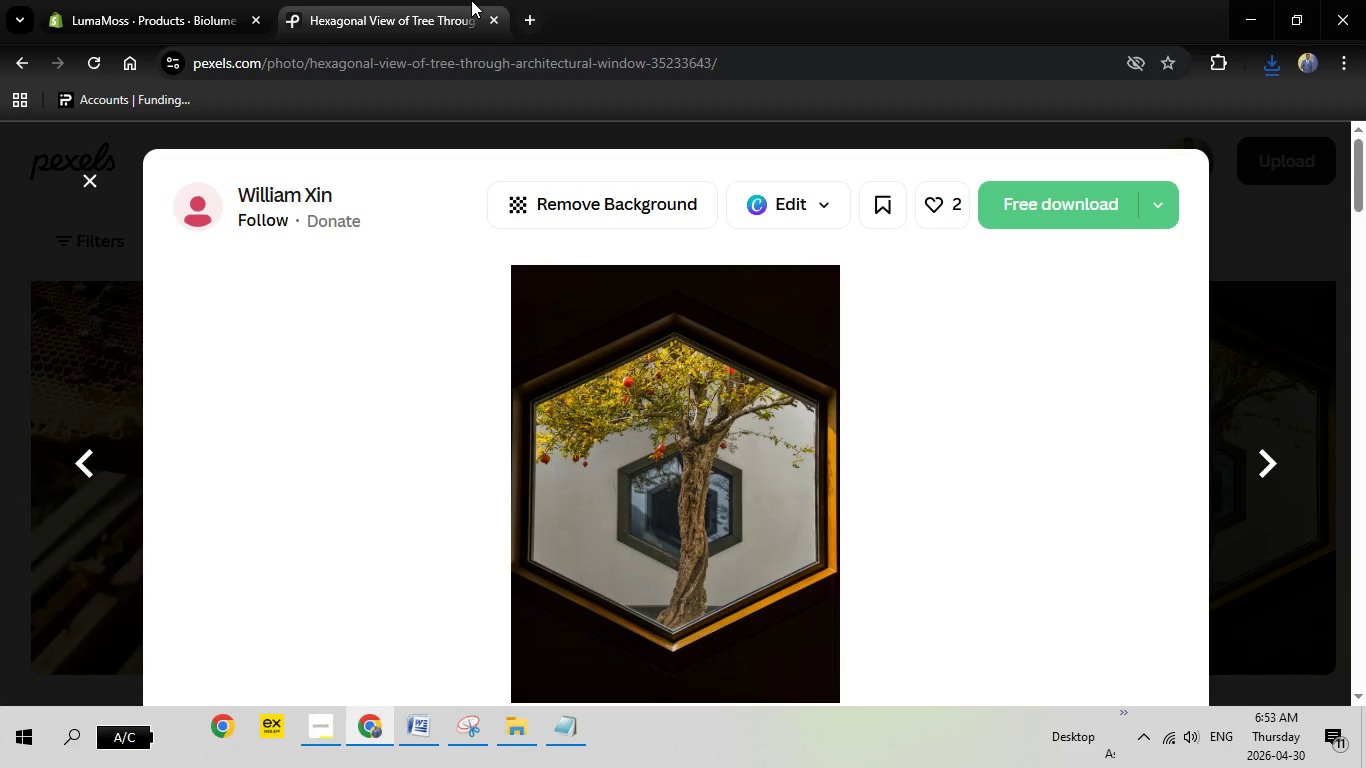 
left_click([471, 0])
 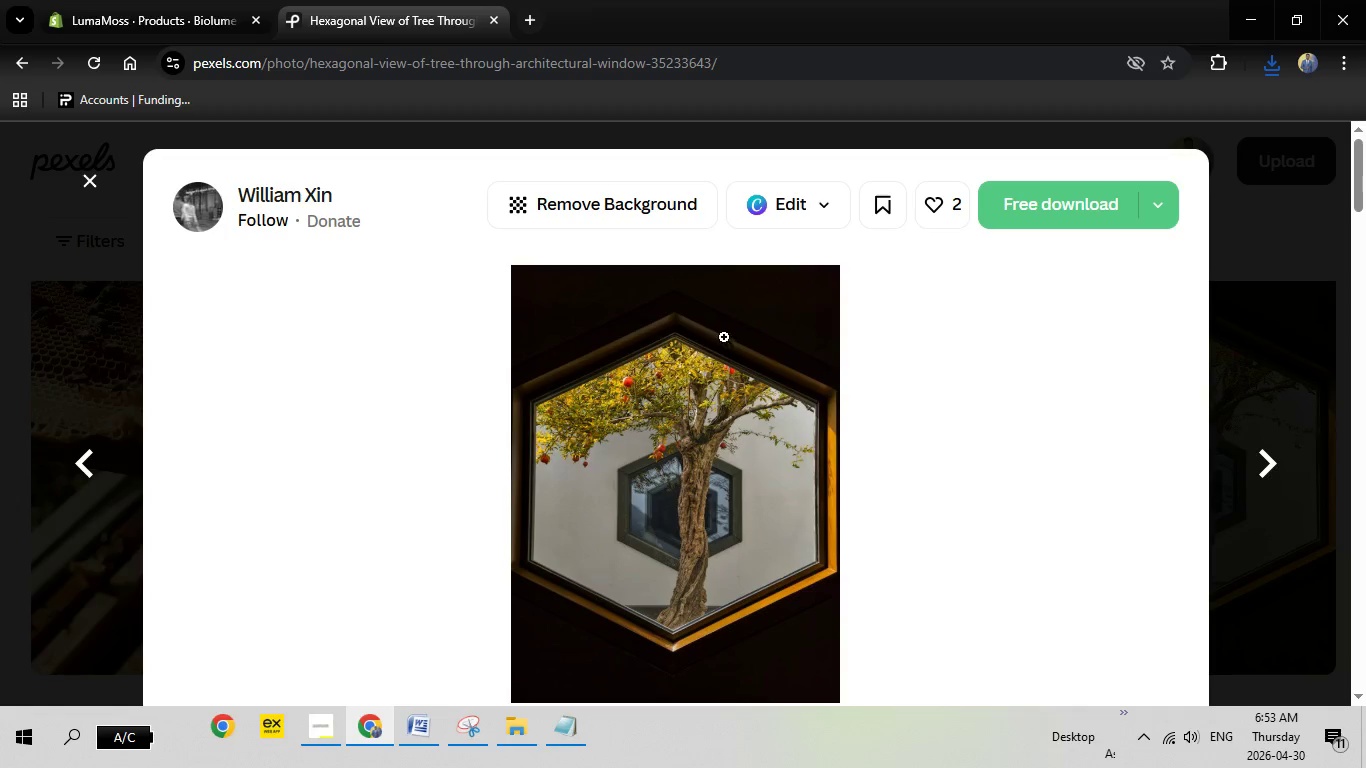 
key(Escape)
 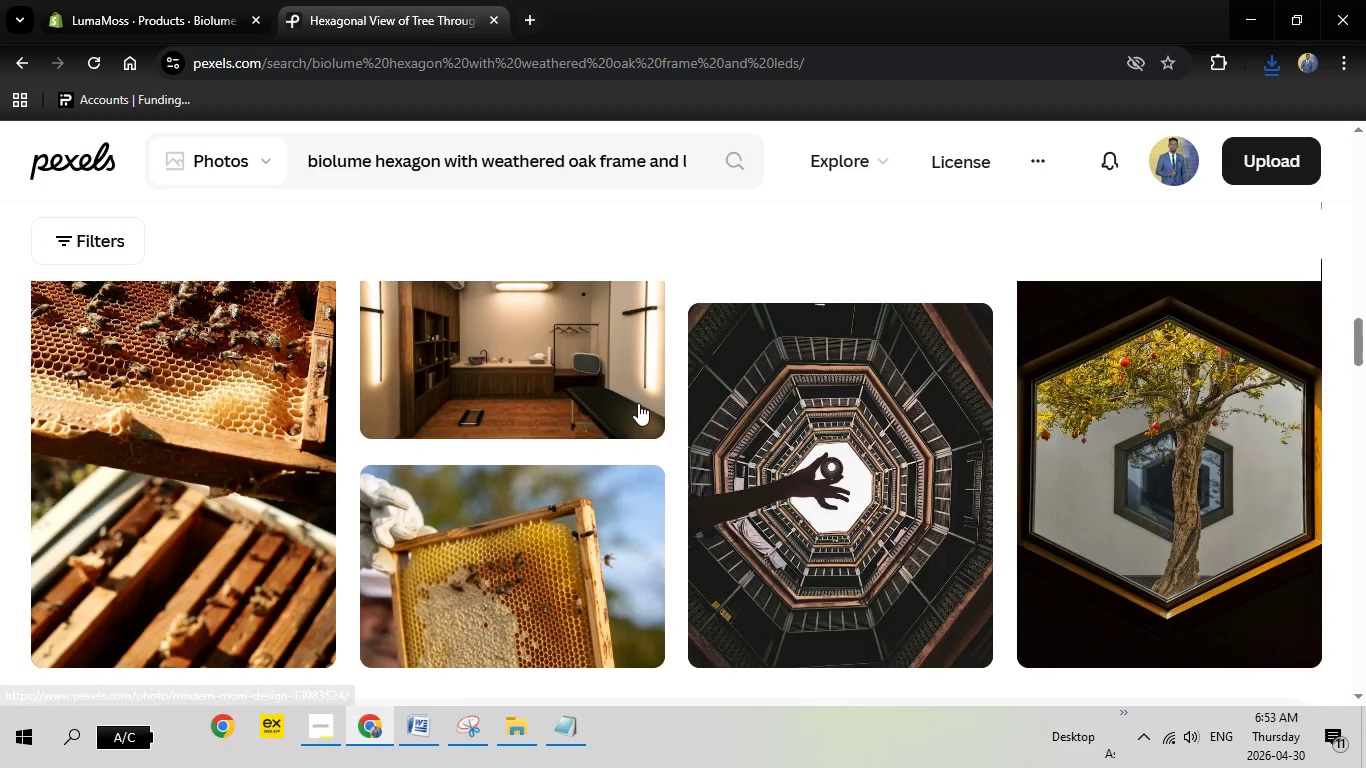 
key(Escape)
 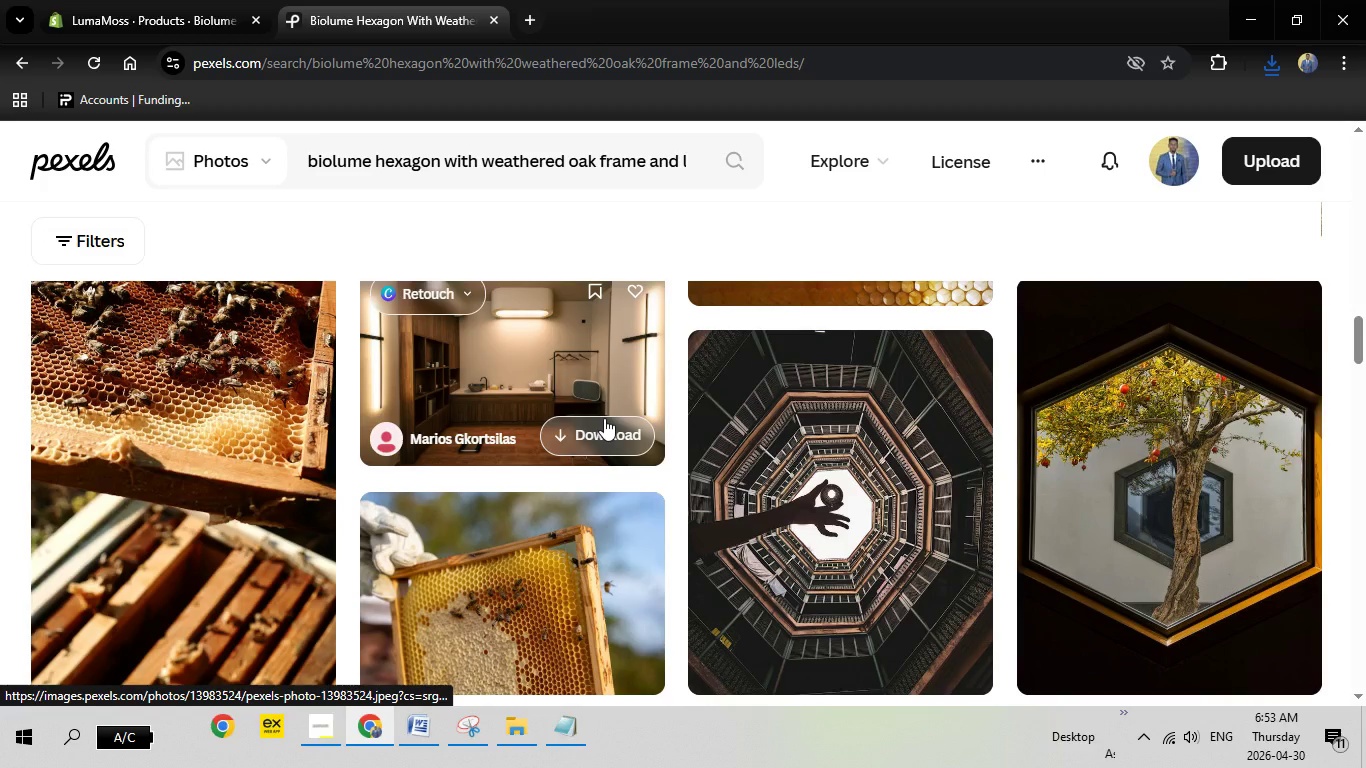 
scroll: coordinate [604, 418], scroll_direction: up, amount: 5.0
 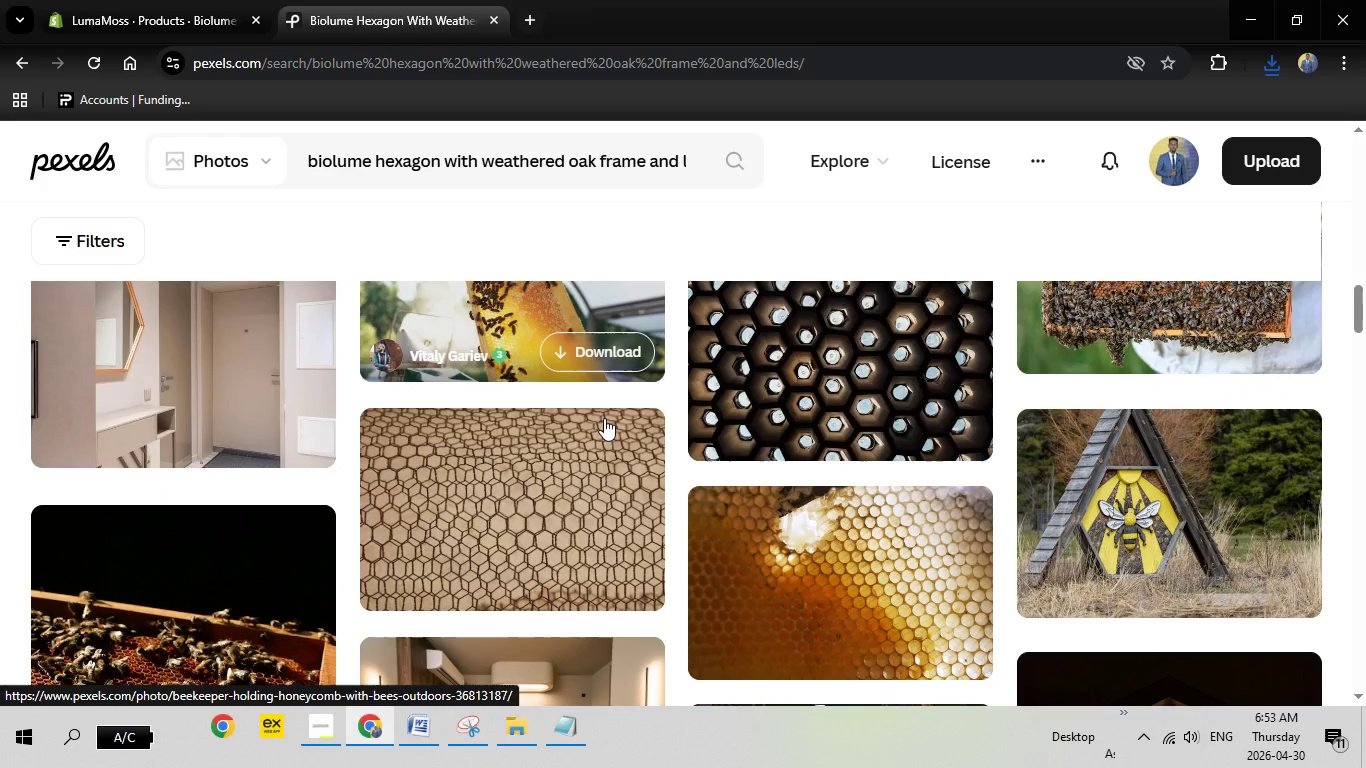 
scroll: coordinate [604, 418], scroll_direction: down, amount: 2.0
 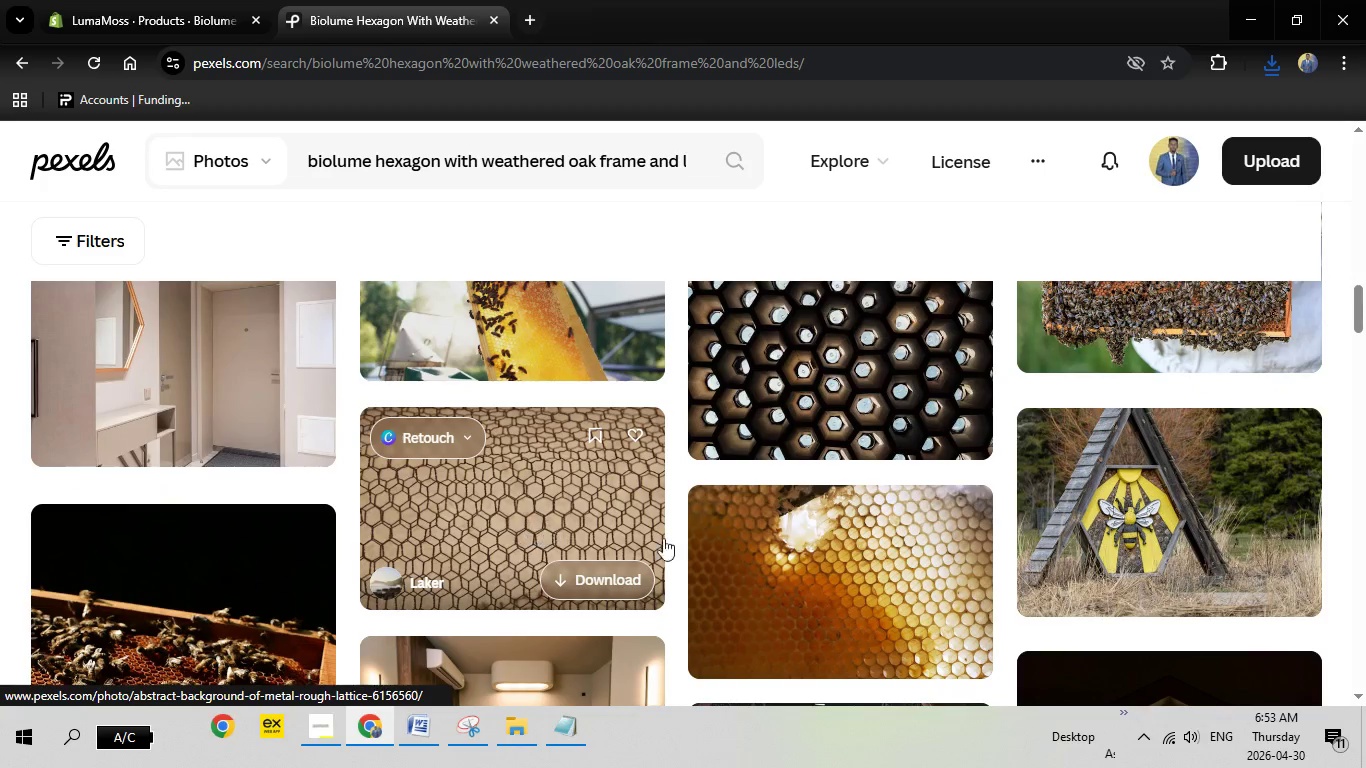 
left_click([758, 585])
 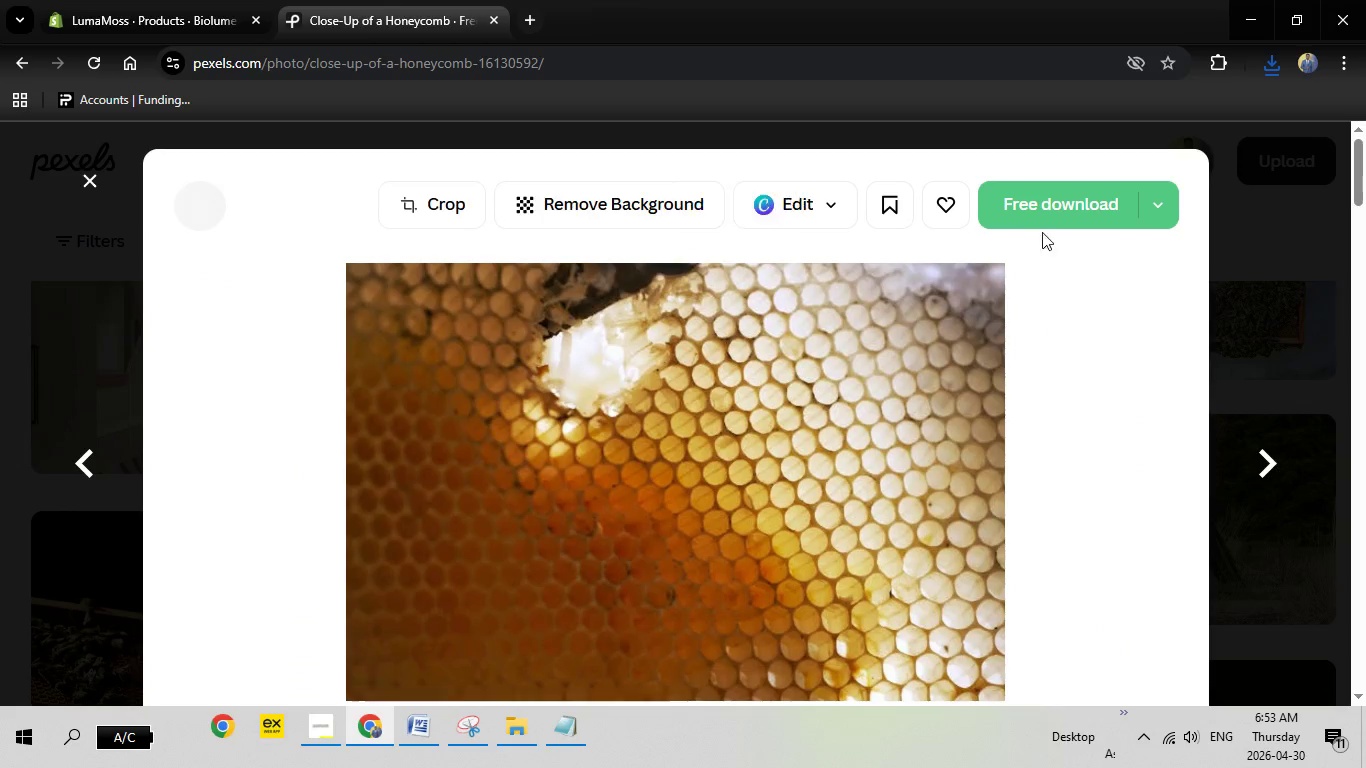 
left_click([1054, 207])
 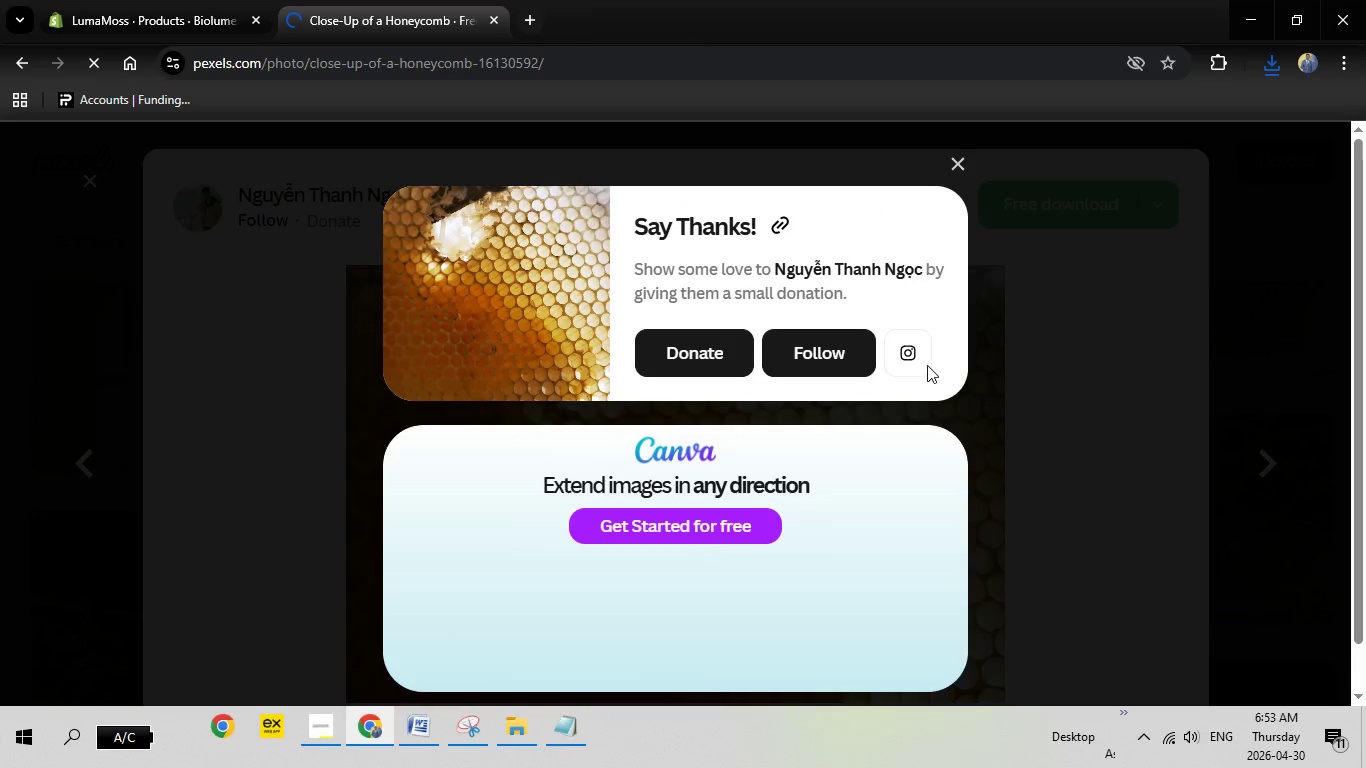 
mouse_move([756, 526])
 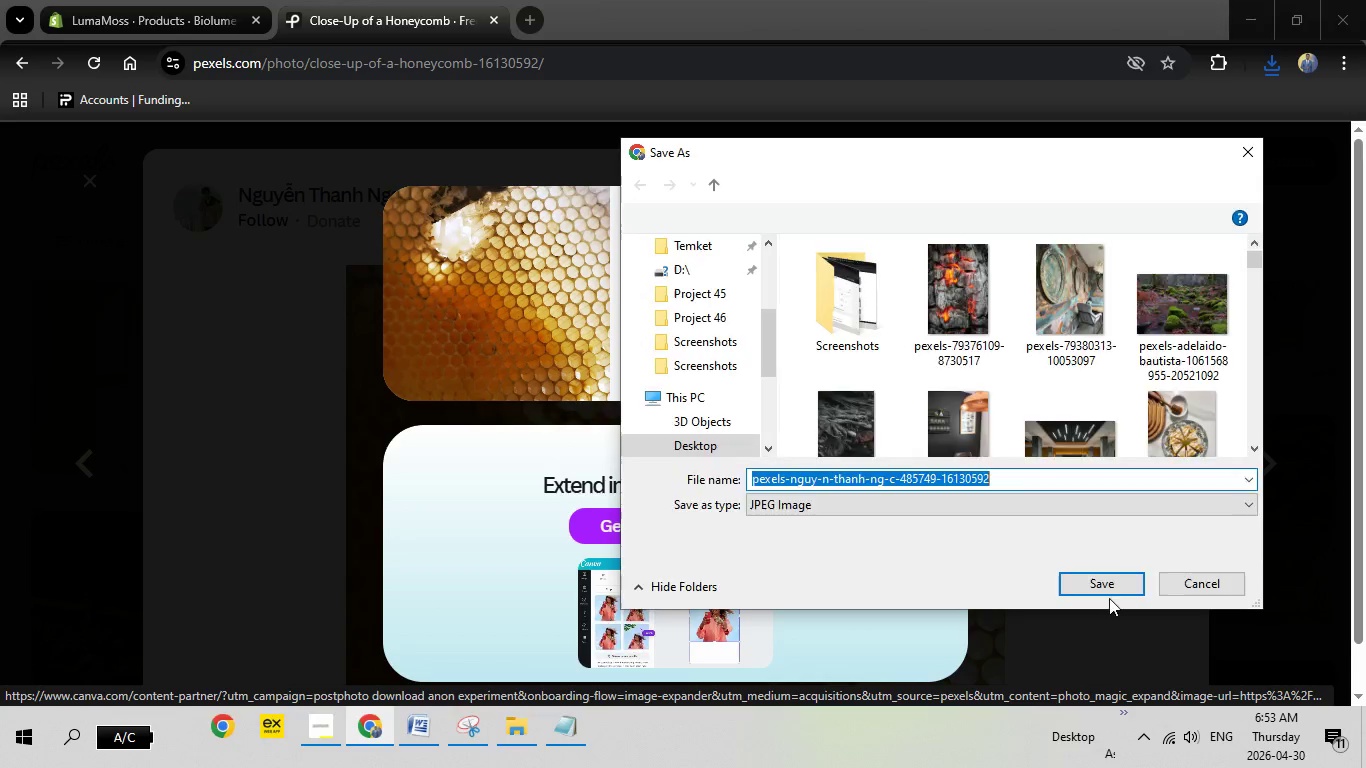 
left_click([1090, 592])
 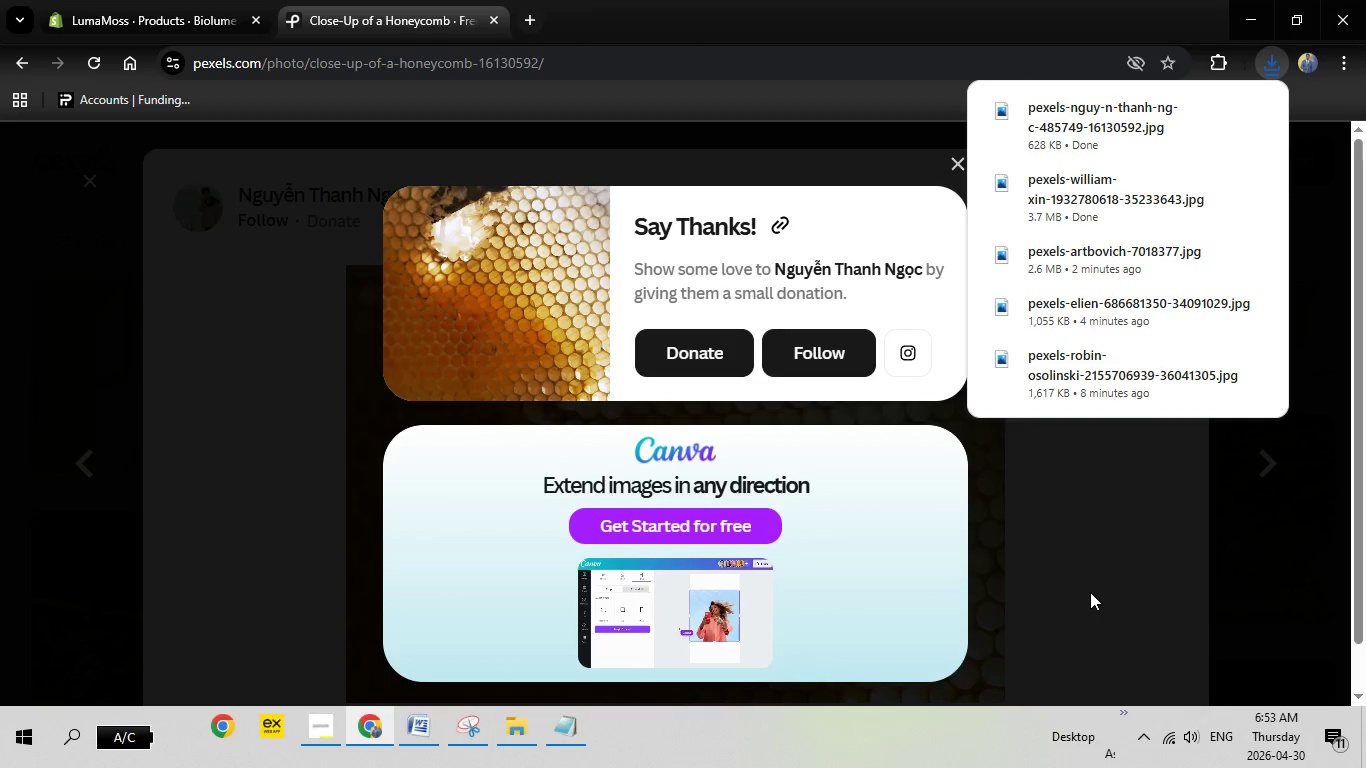 
left_click([249, 0])
 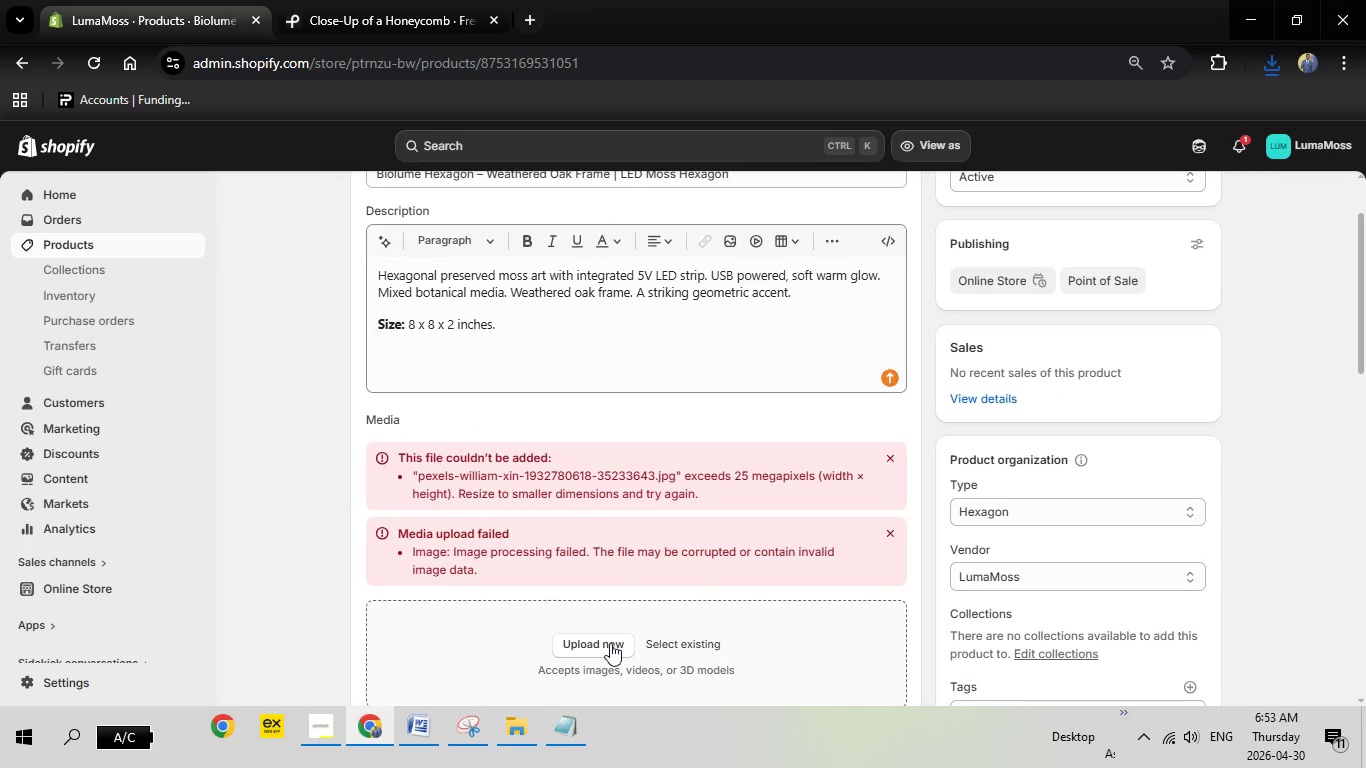 
left_click([610, 642])
 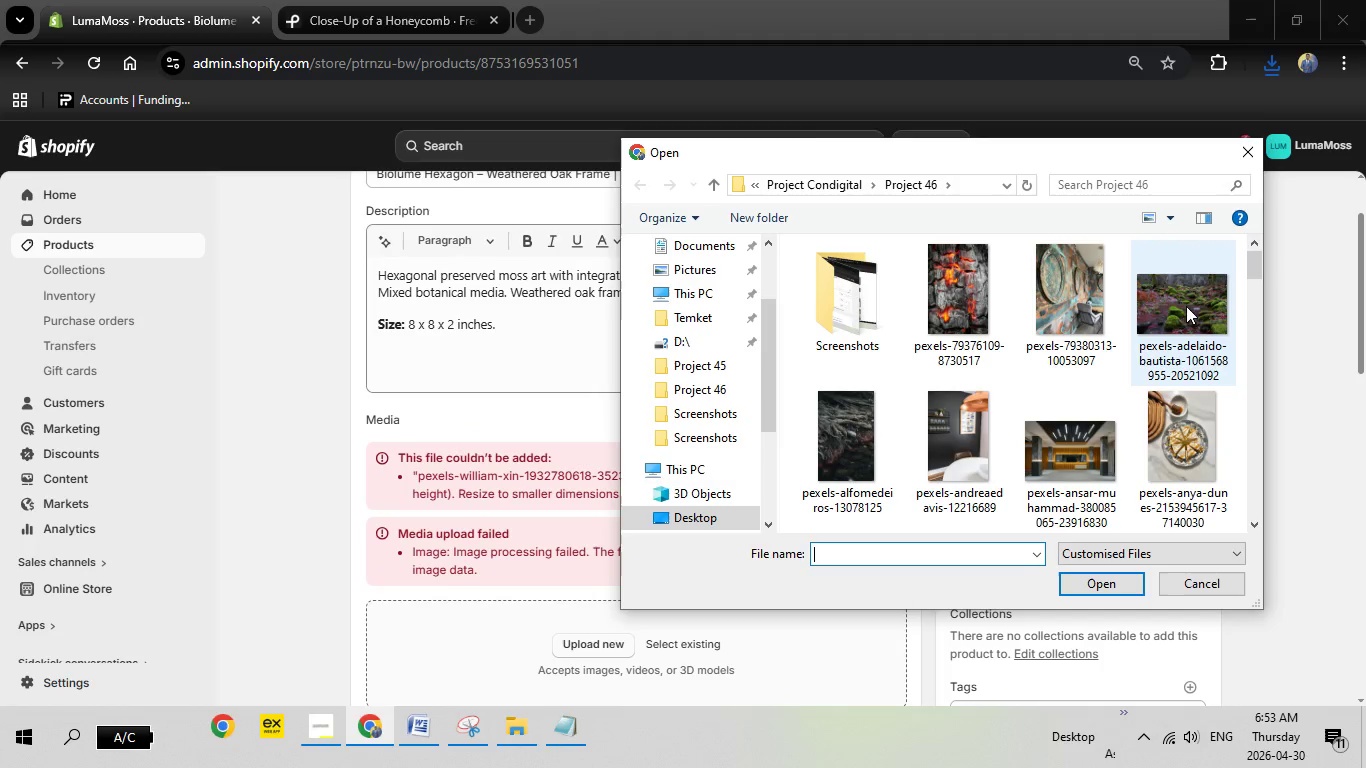 
left_click_drag(start_coordinate=[1258, 268], to_coordinate=[1247, 544])
 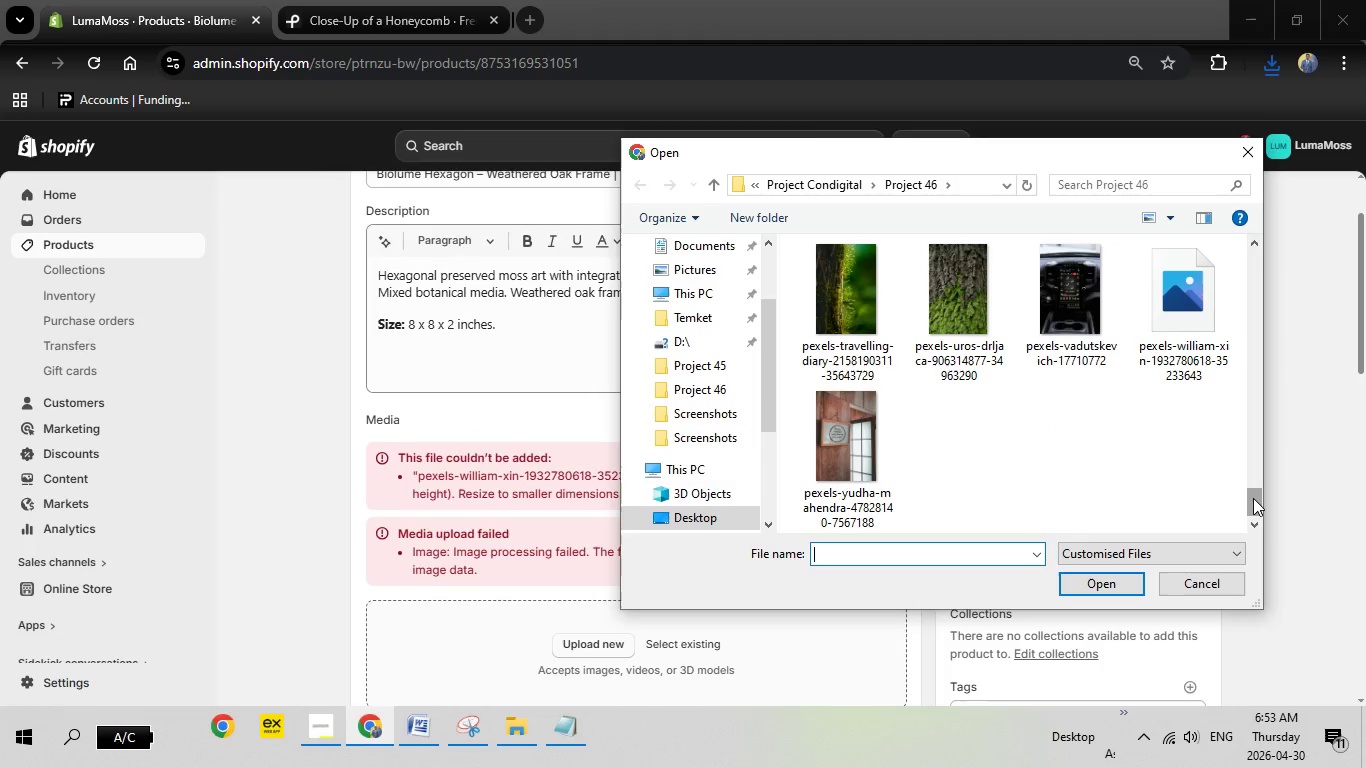 
left_click_drag(start_coordinate=[1253, 498], to_coordinate=[1206, 519])
 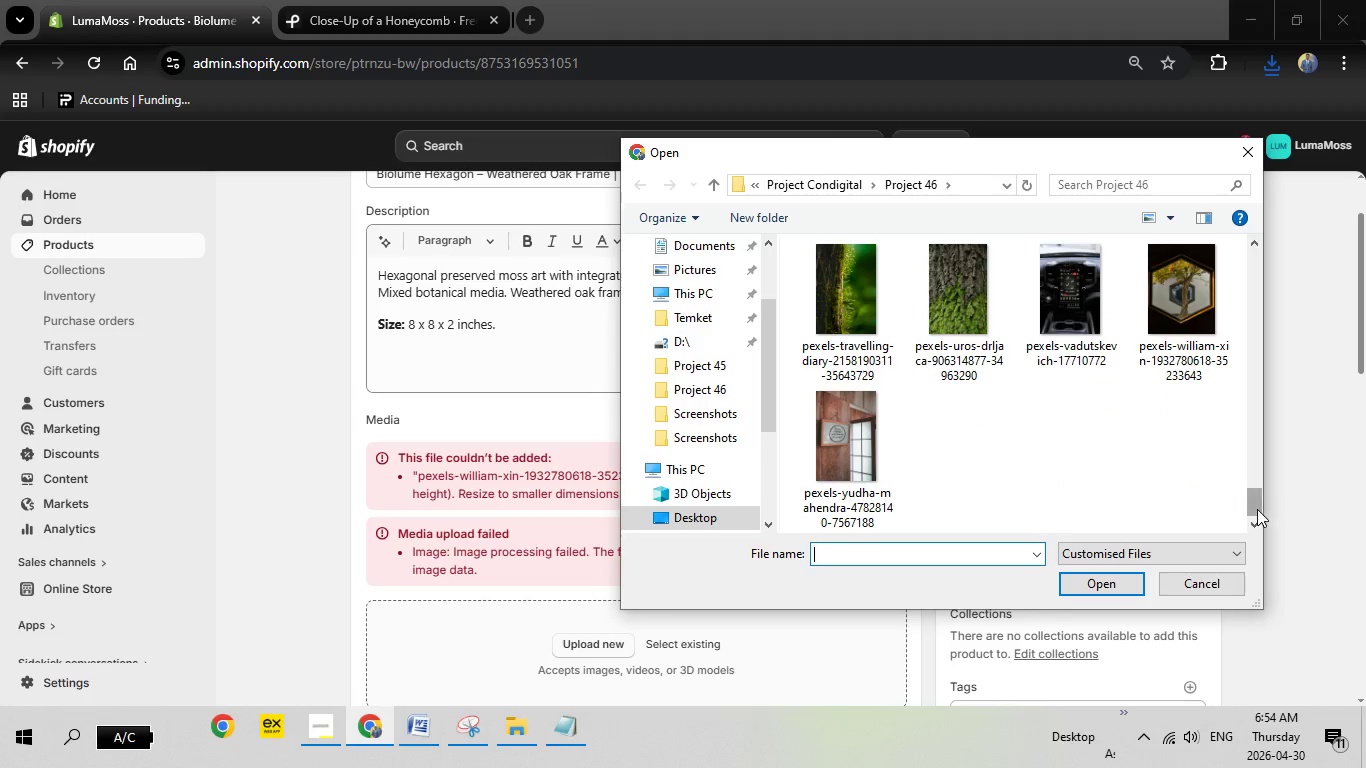 
left_click_drag(start_coordinate=[1256, 509], to_coordinate=[1255, 445])
 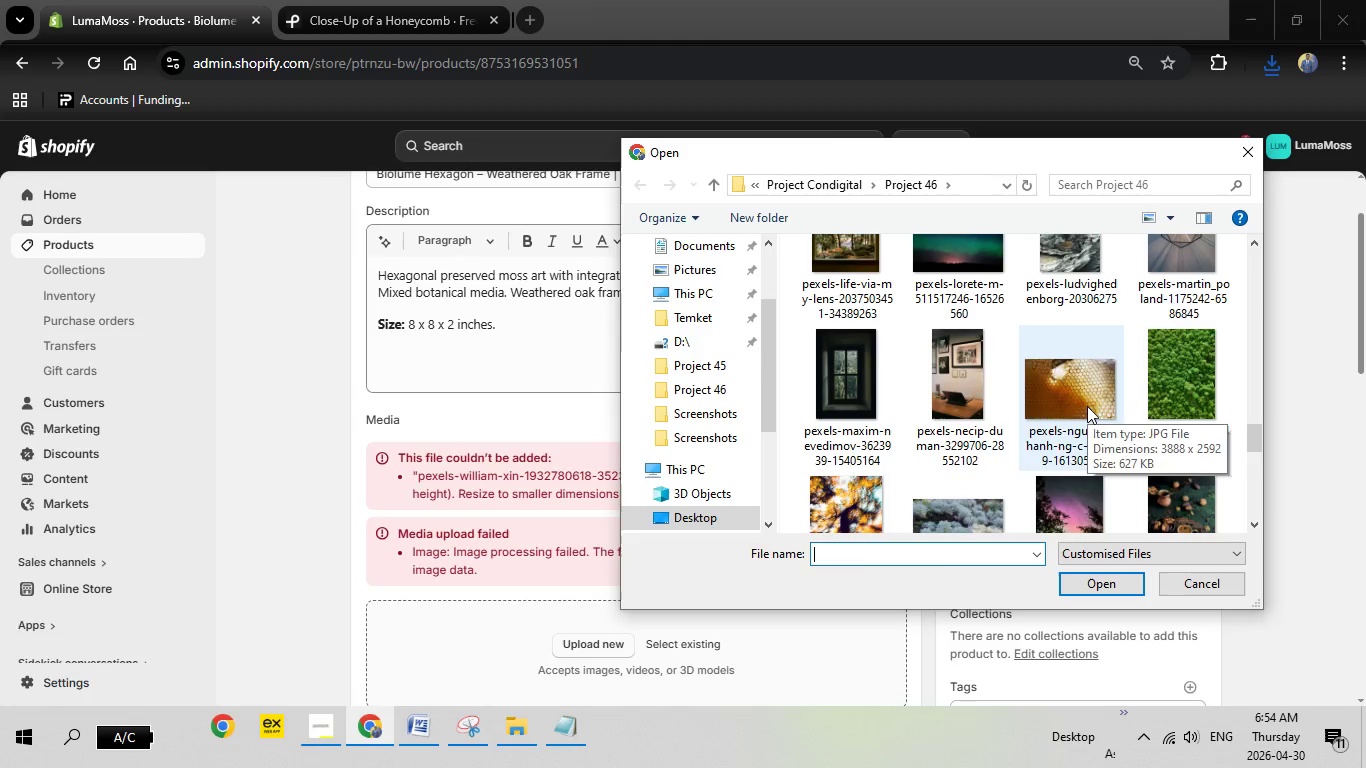 
double_click([1087, 406])
 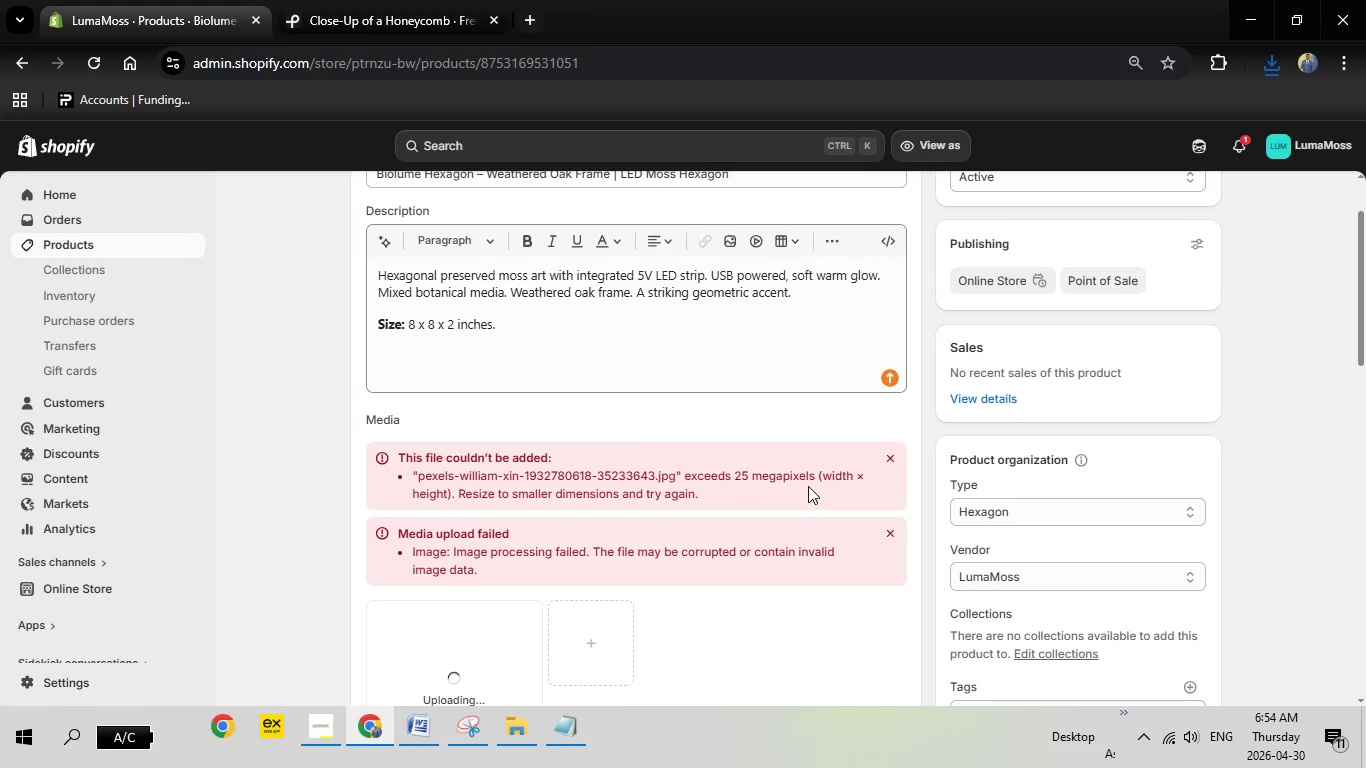 
scroll: coordinate [842, 332], scroll_direction: down, amount: 4.0
 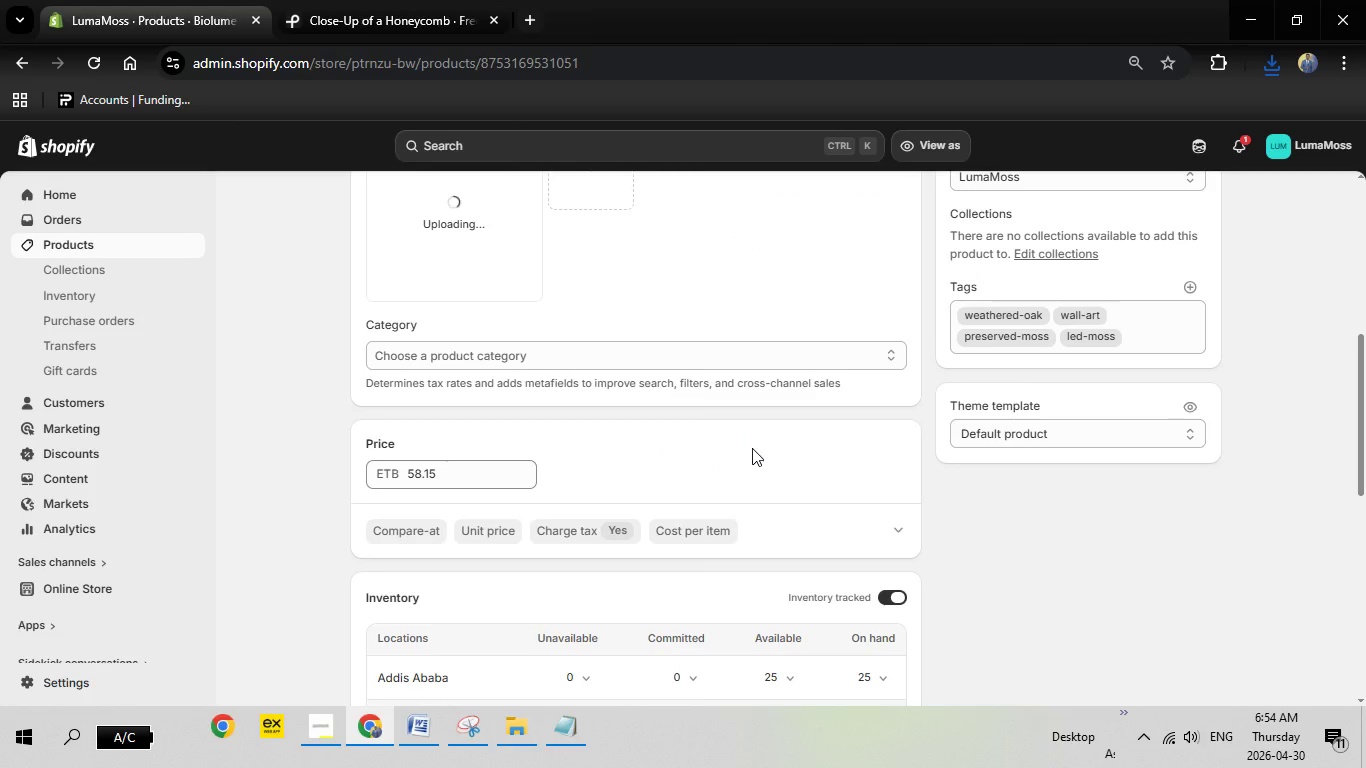 
scroll: coordinate [746, 447], scroll_direction: up, amount: 2.0
 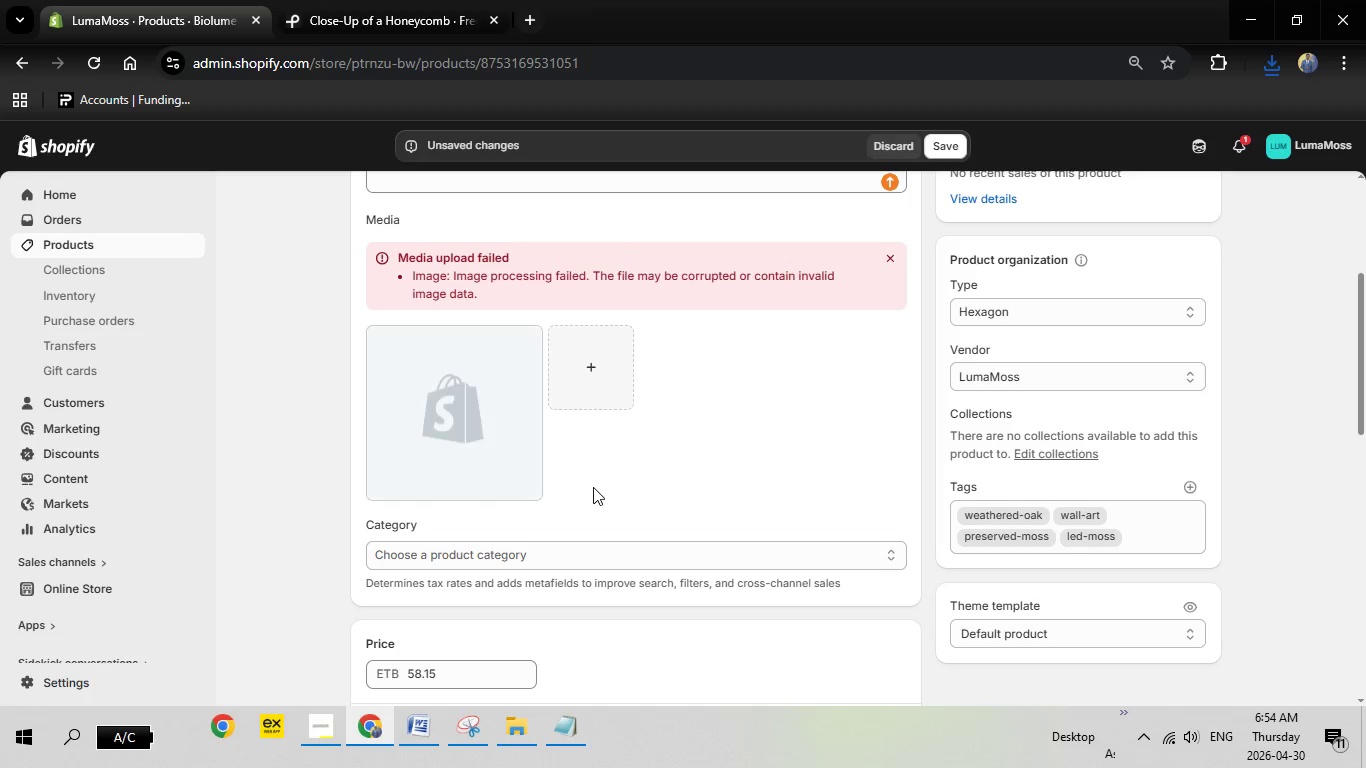 
wait(11.23)
 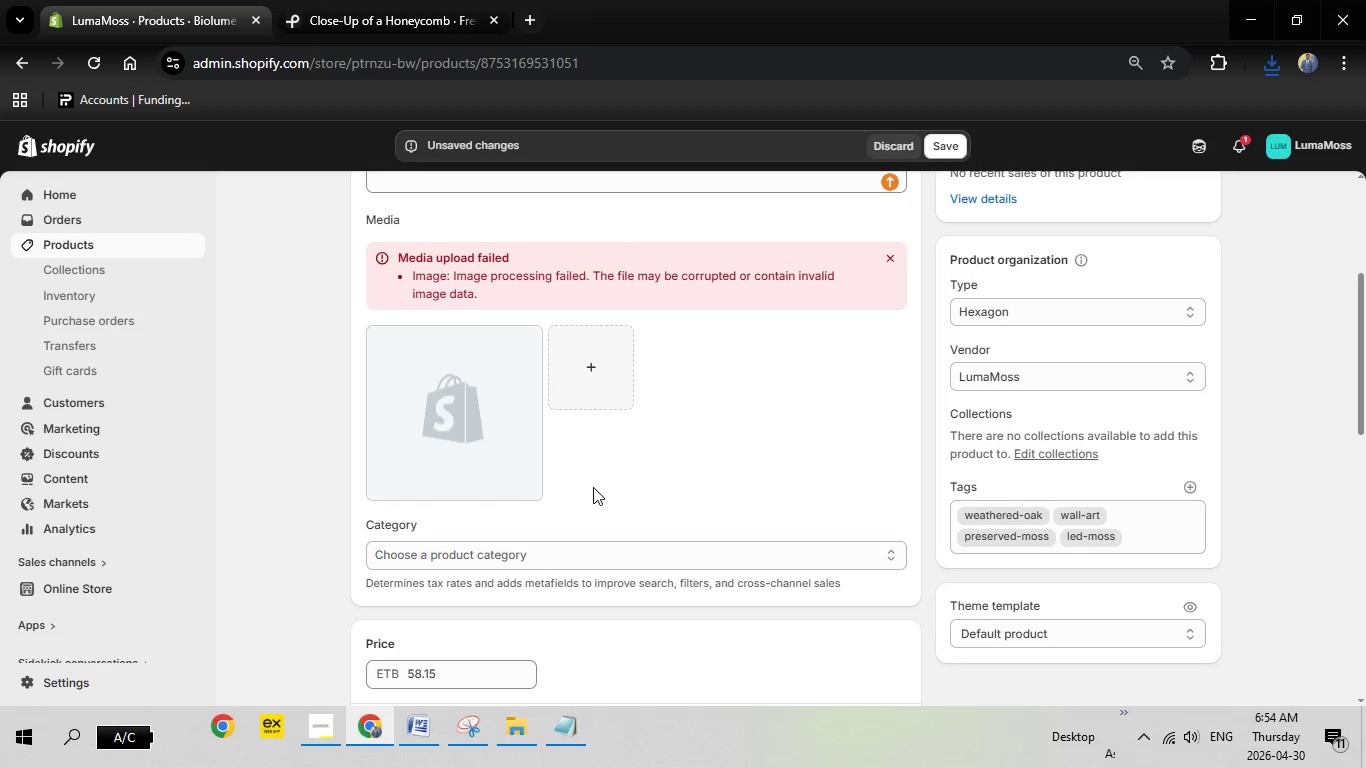 
double_click([467, 576])
 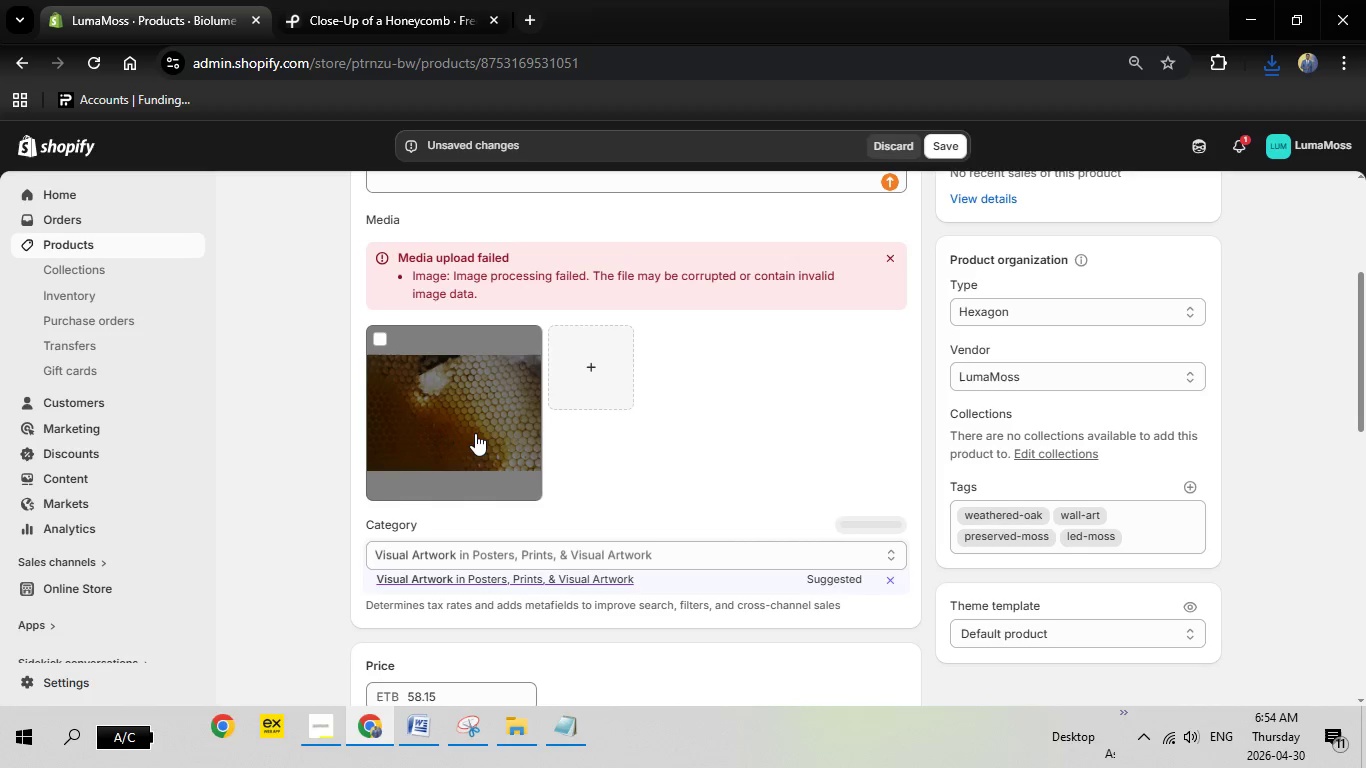 
left_click([475, 433])
 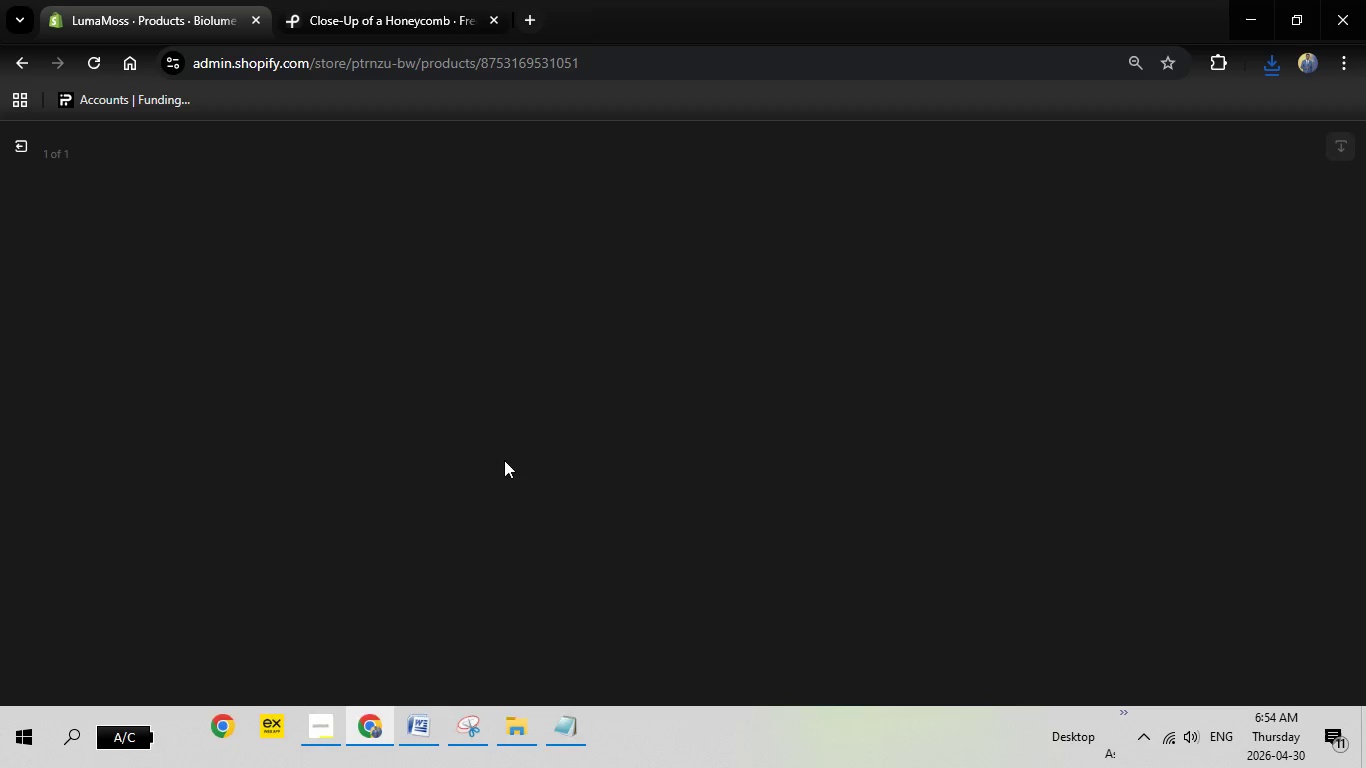 
wait(10.02)
 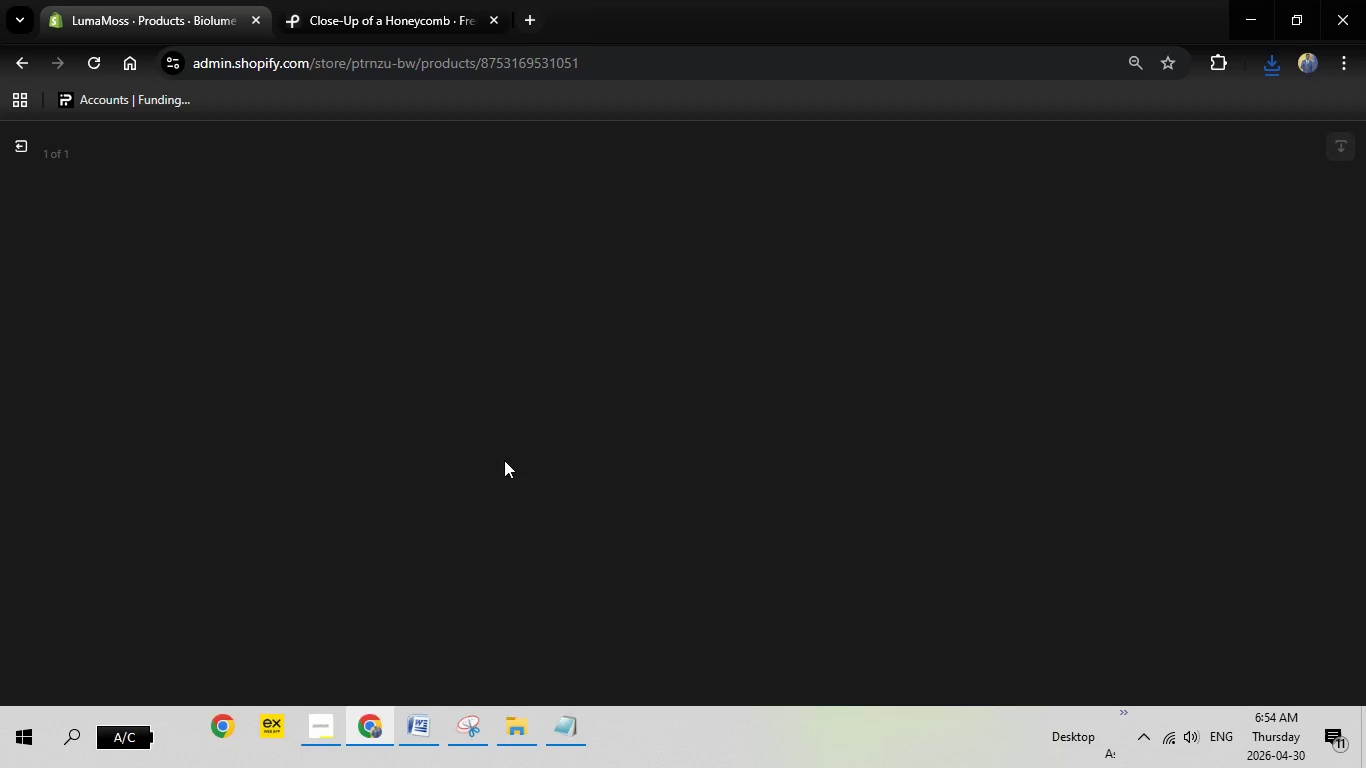 
left_click([1111, 336])
 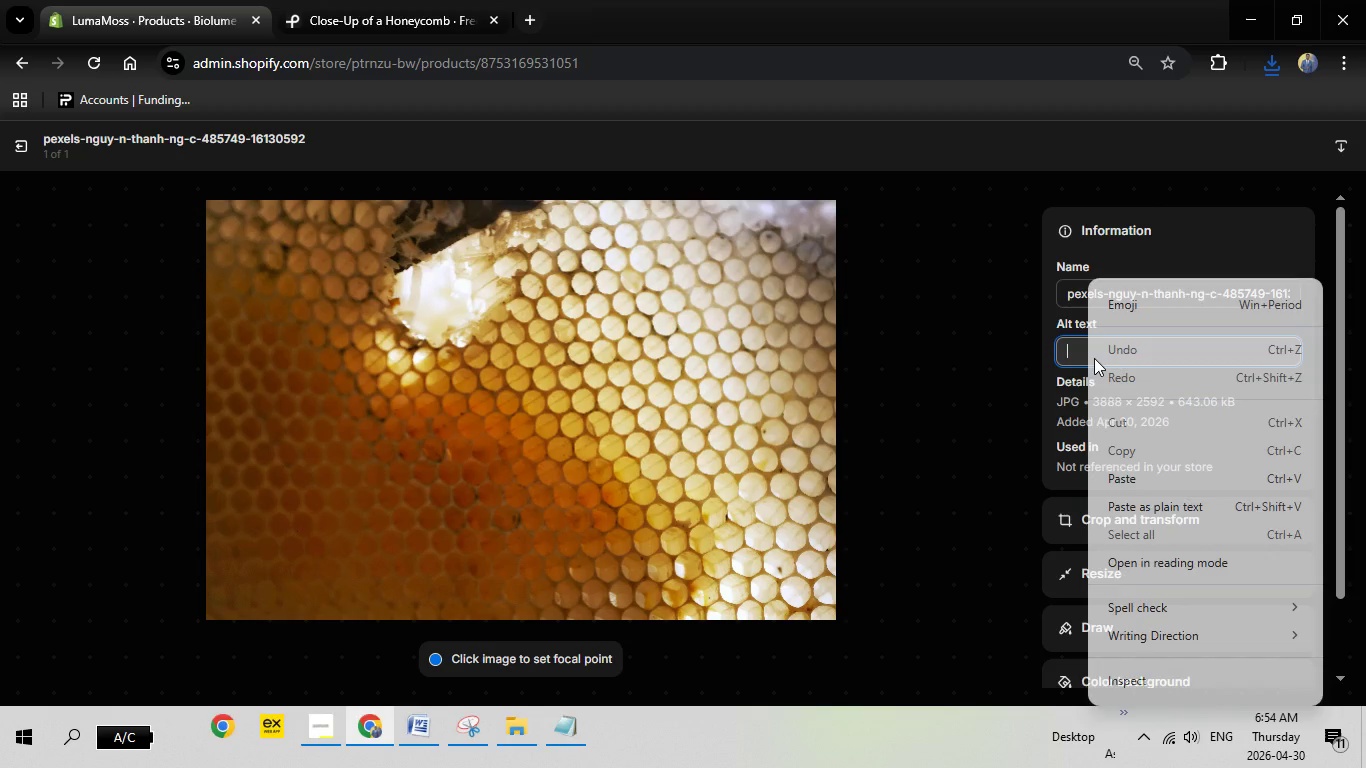 
right_click([1088, 349])
 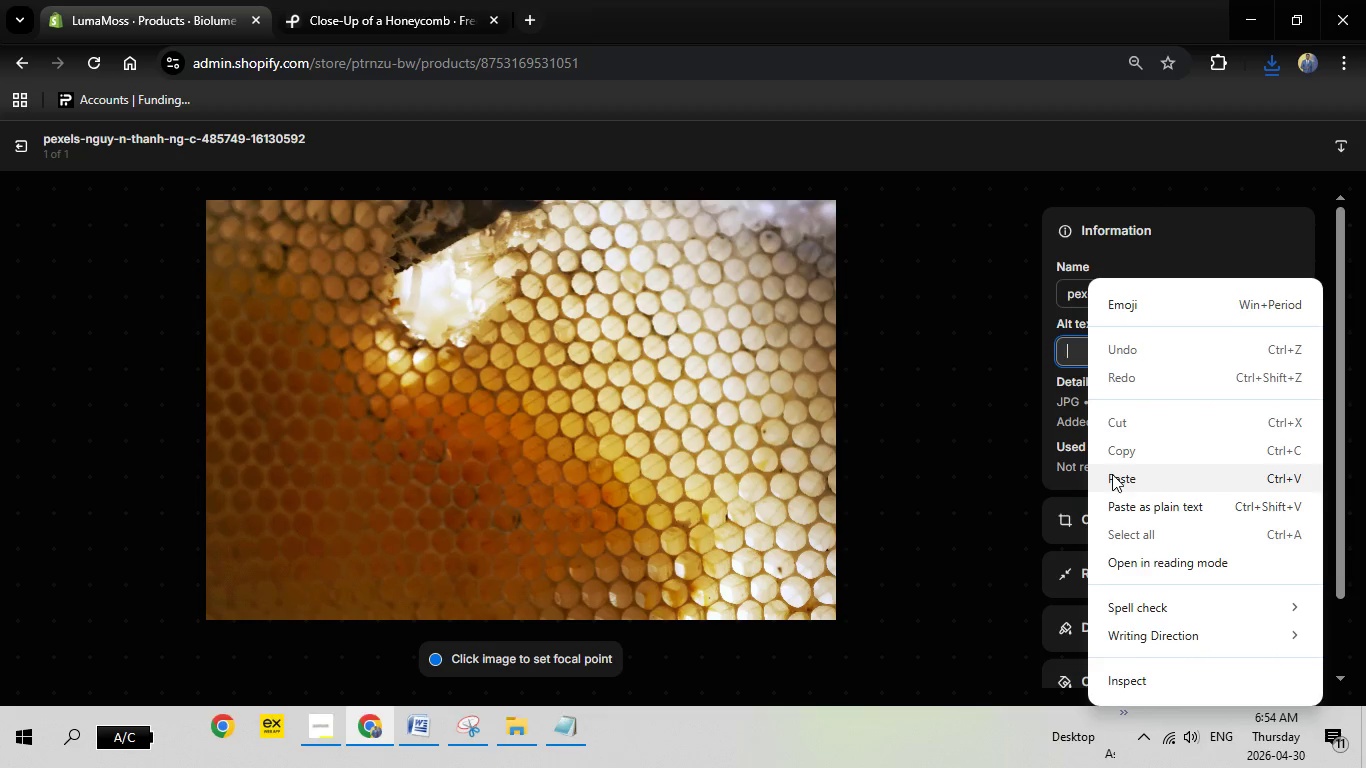 
left_click([1112, 474])
 